 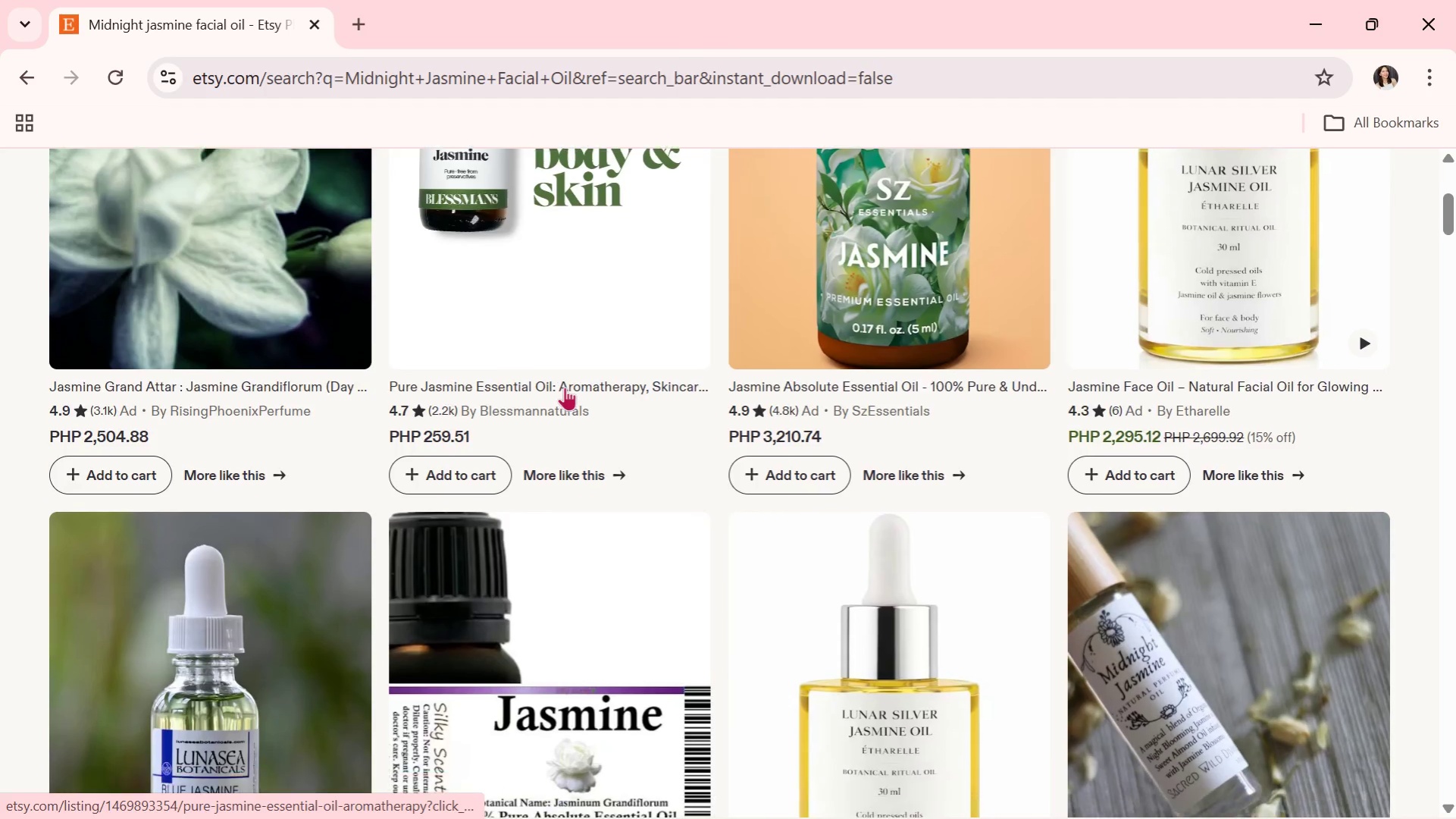 
scroll: coordinate [368, 406], scroll_direction: down, amount: 8.0
 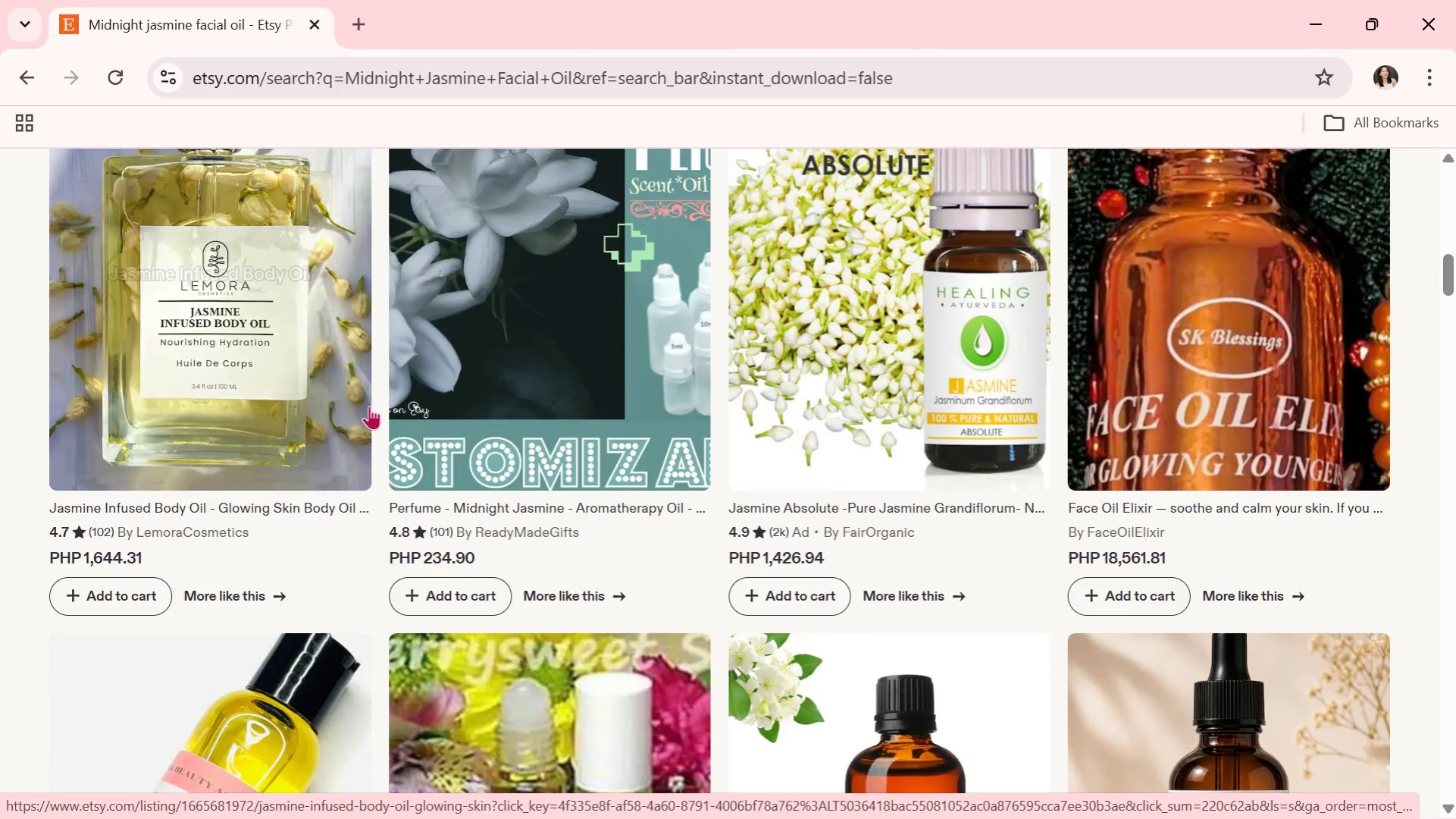 
scroll: coordinate [369, 406], scroll_direction: up, amount: 1.0
 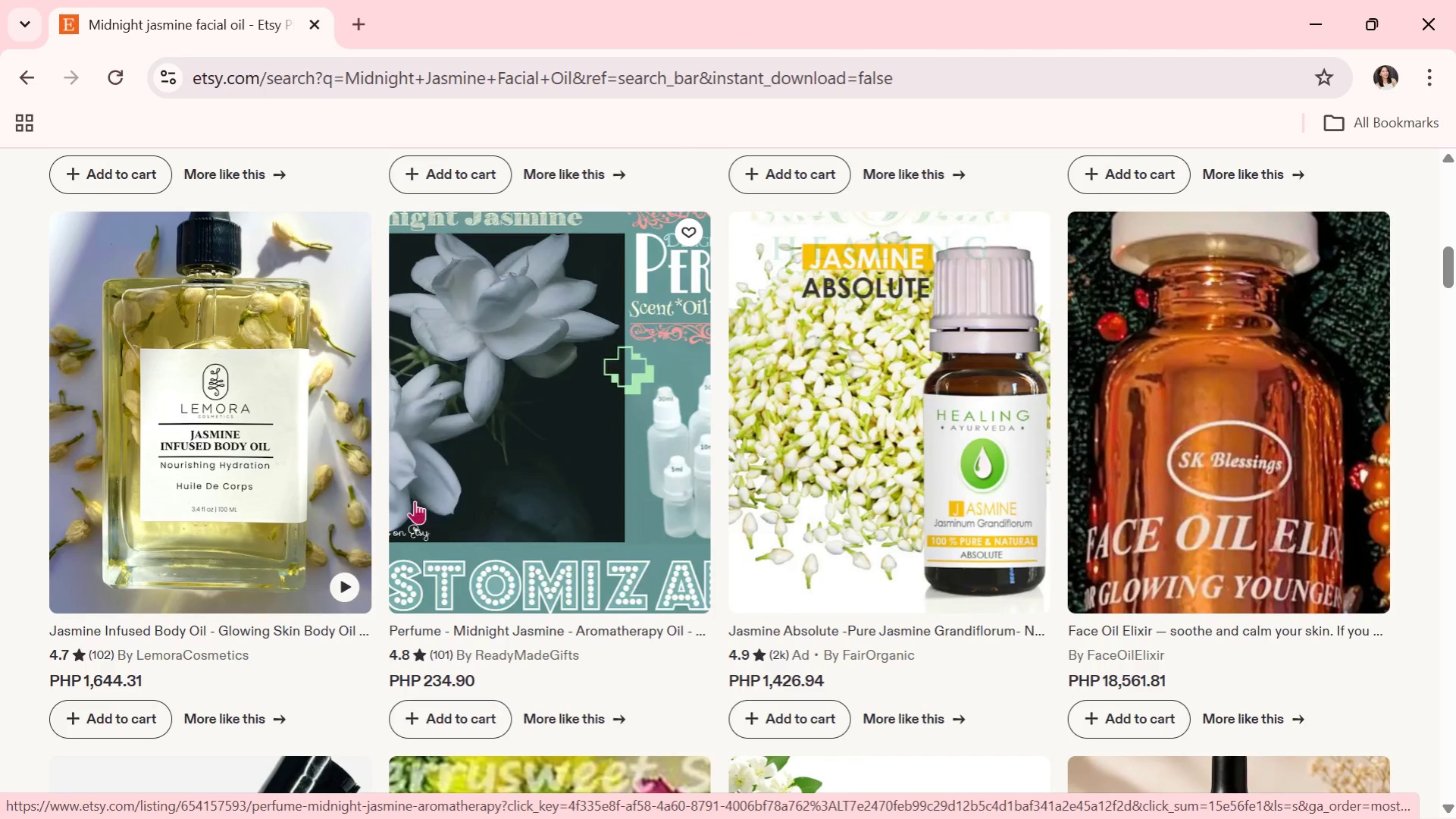 
left_click([314, 438])
 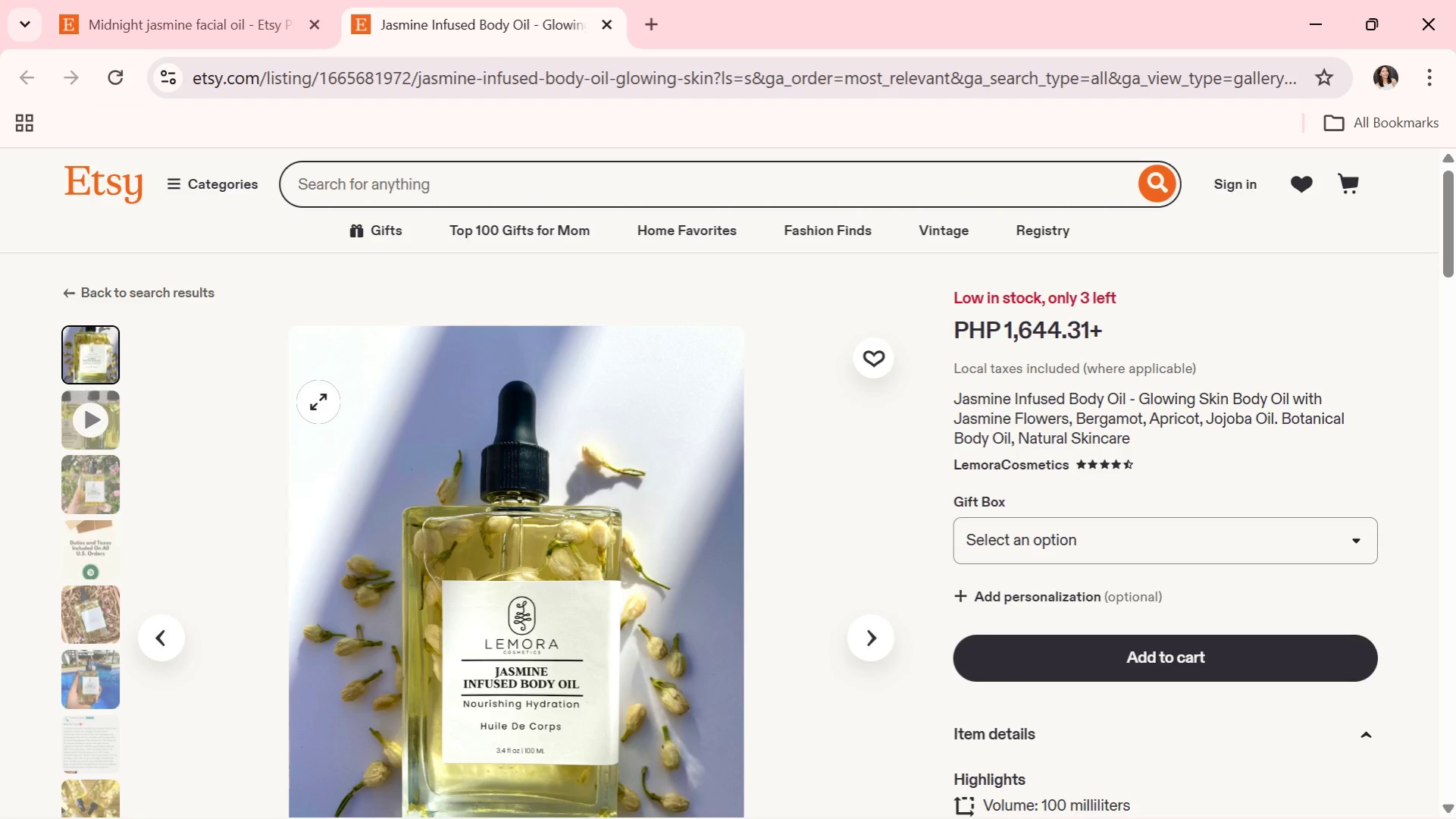 
wait(23.59)
 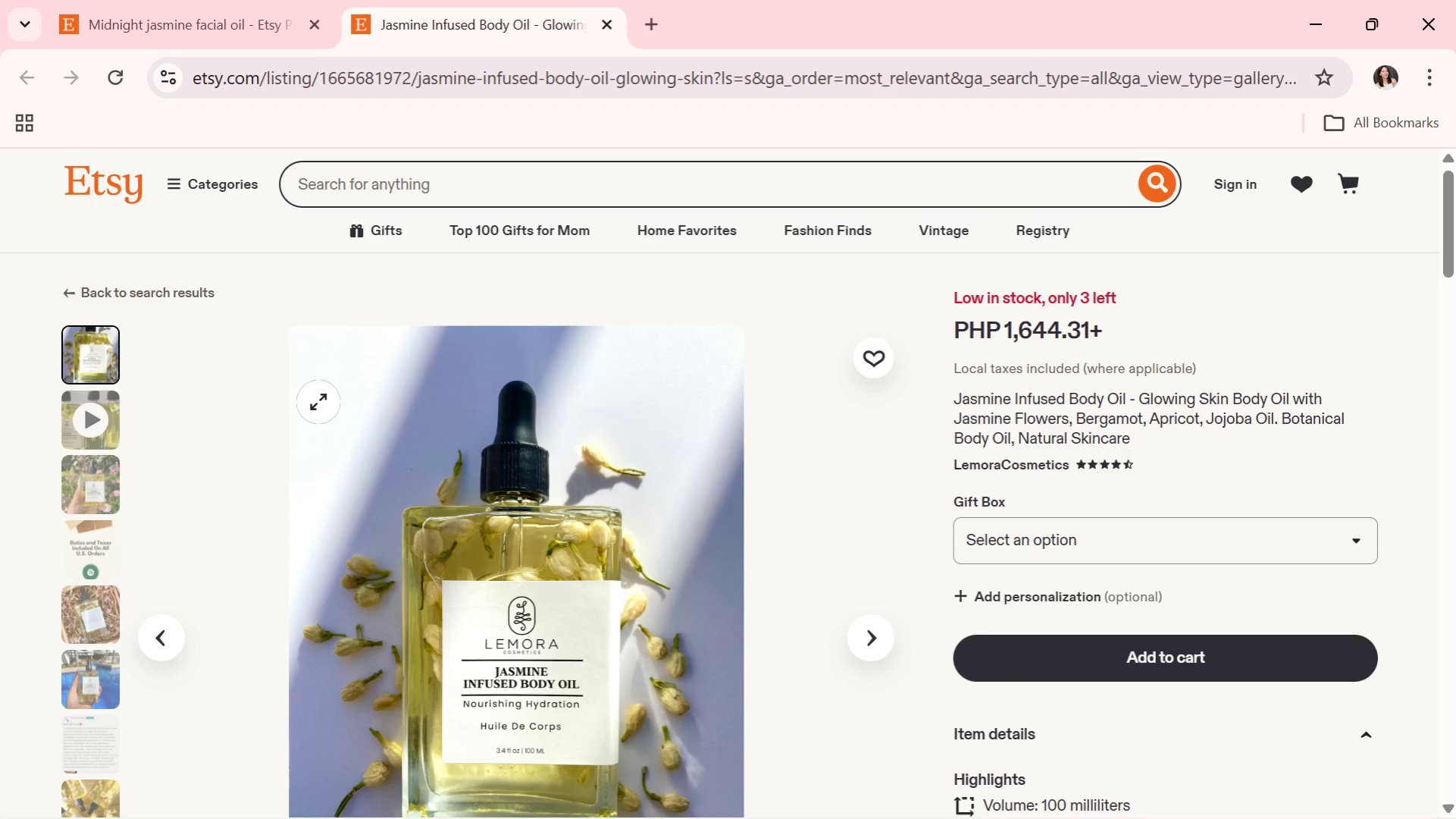 
left_click([876, 650])
 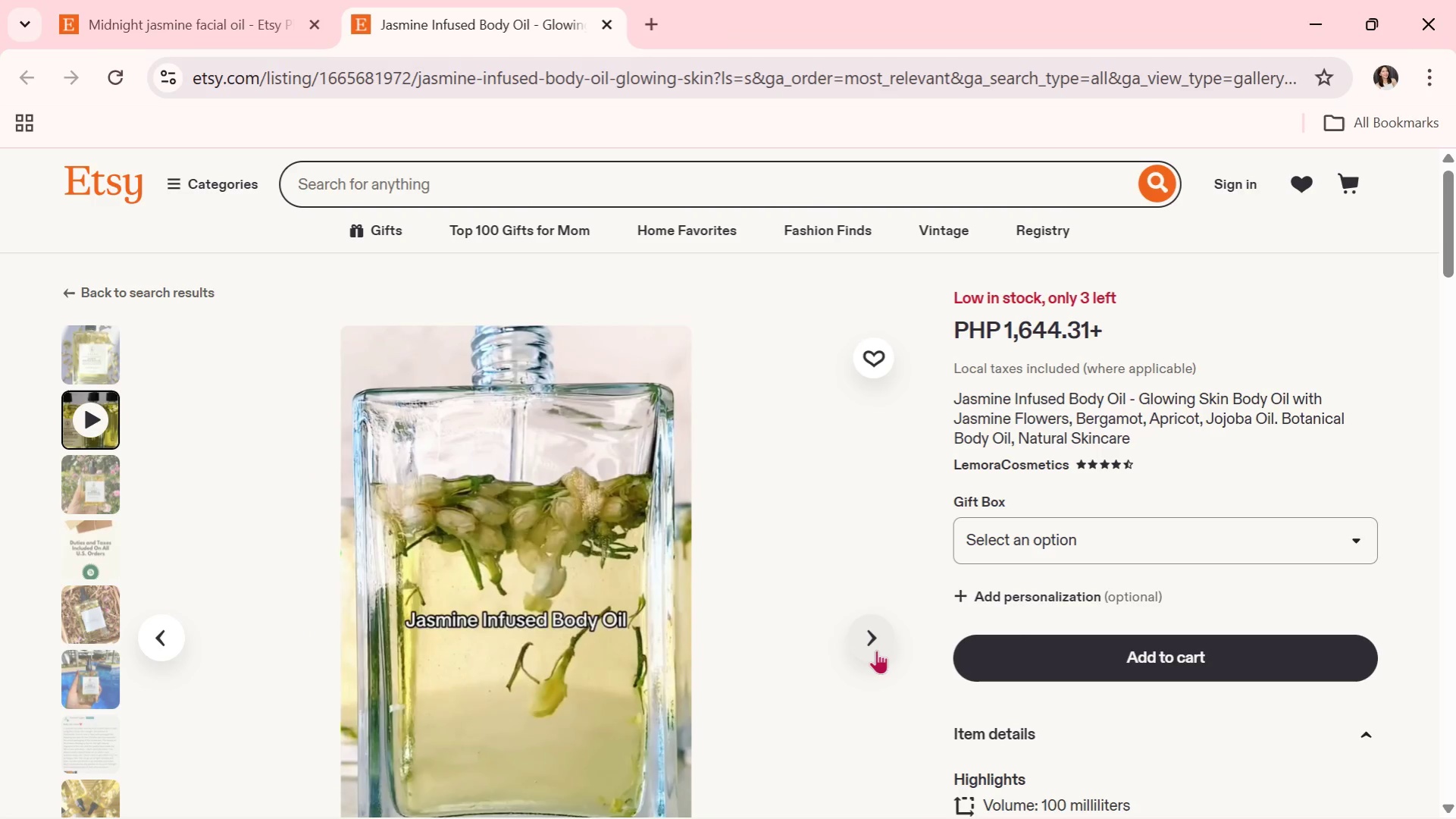 
left_click([876, 650])
 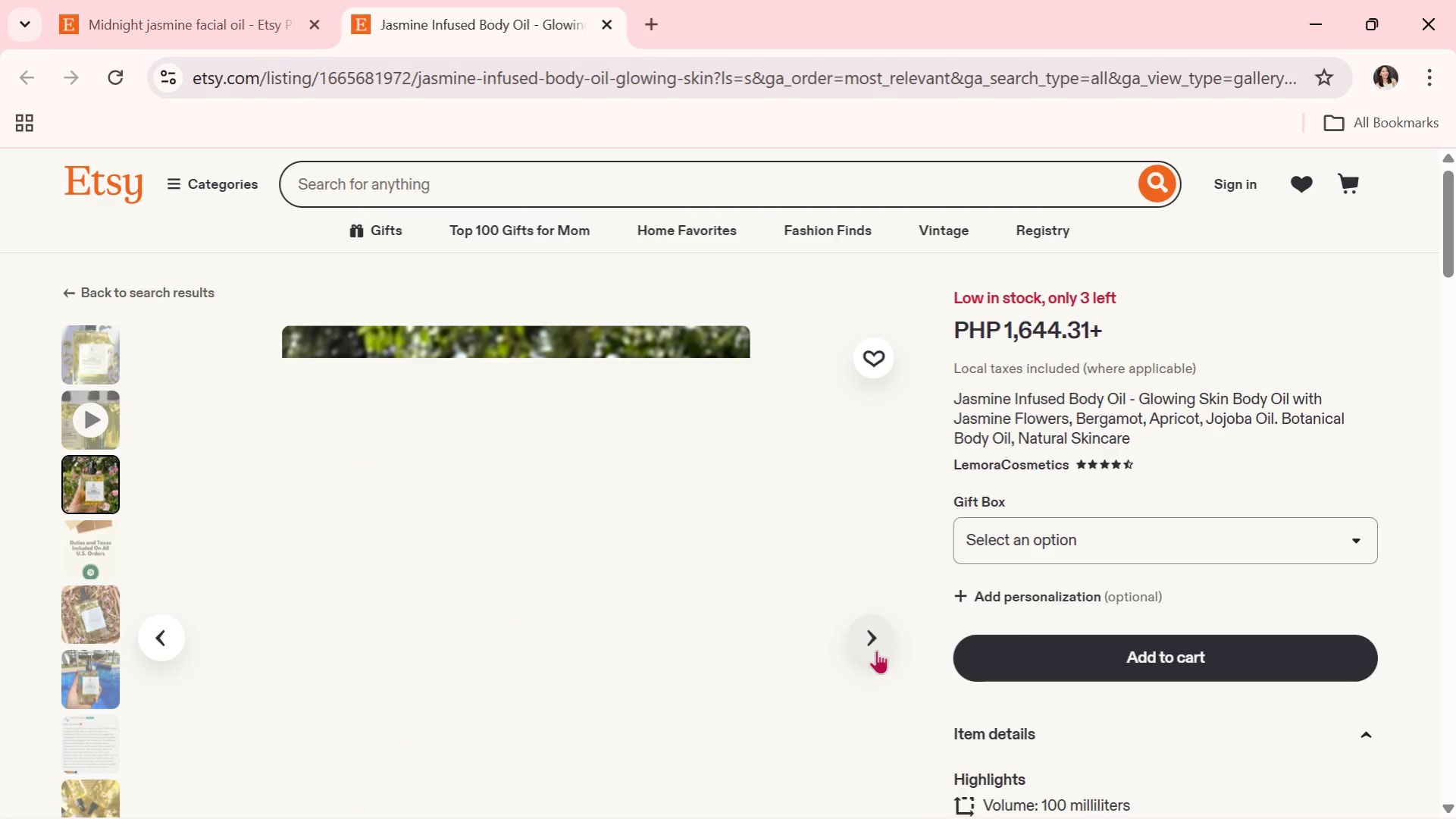 
left_click([876, 650])
 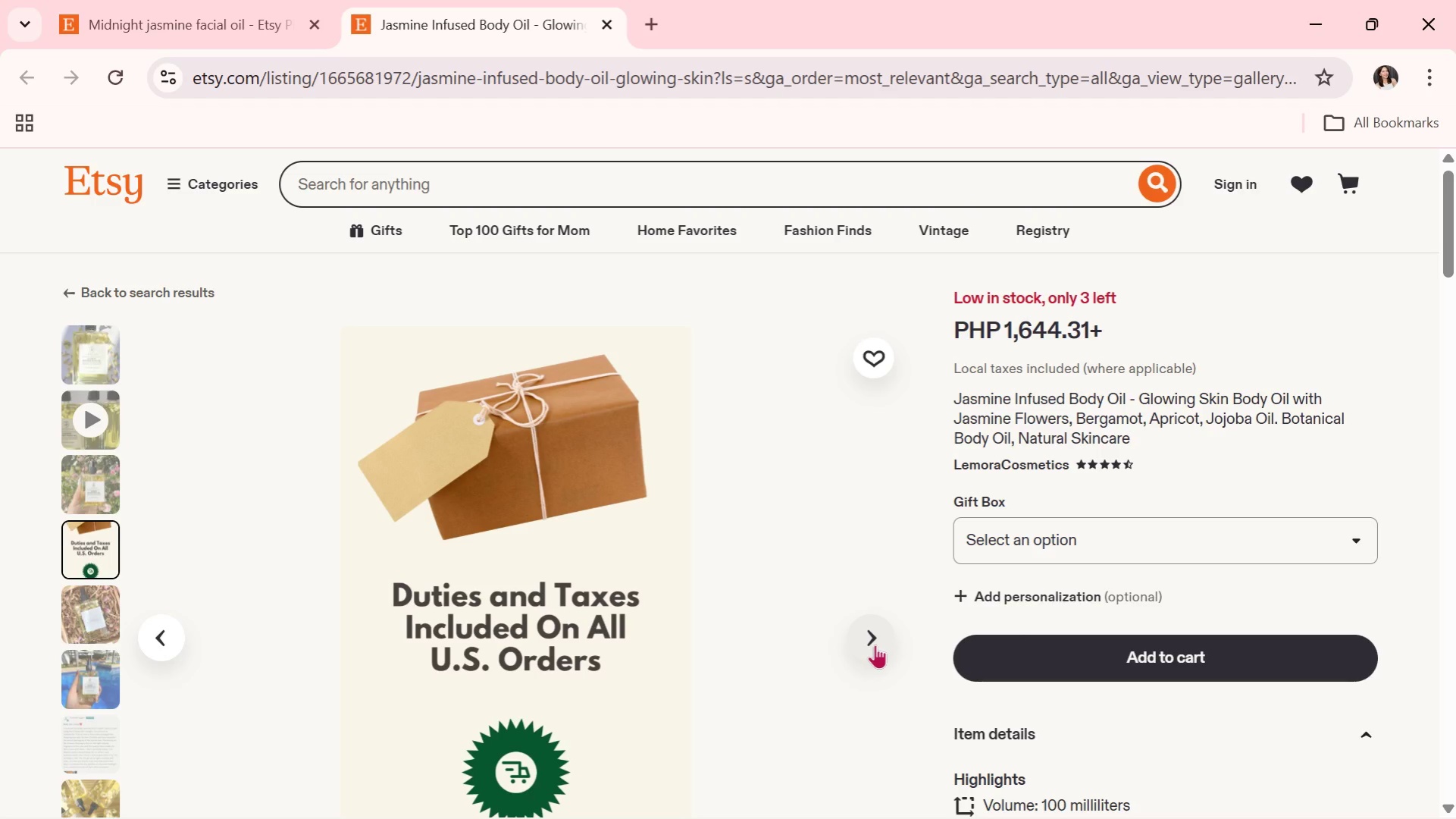 
left_click([875, 645])
 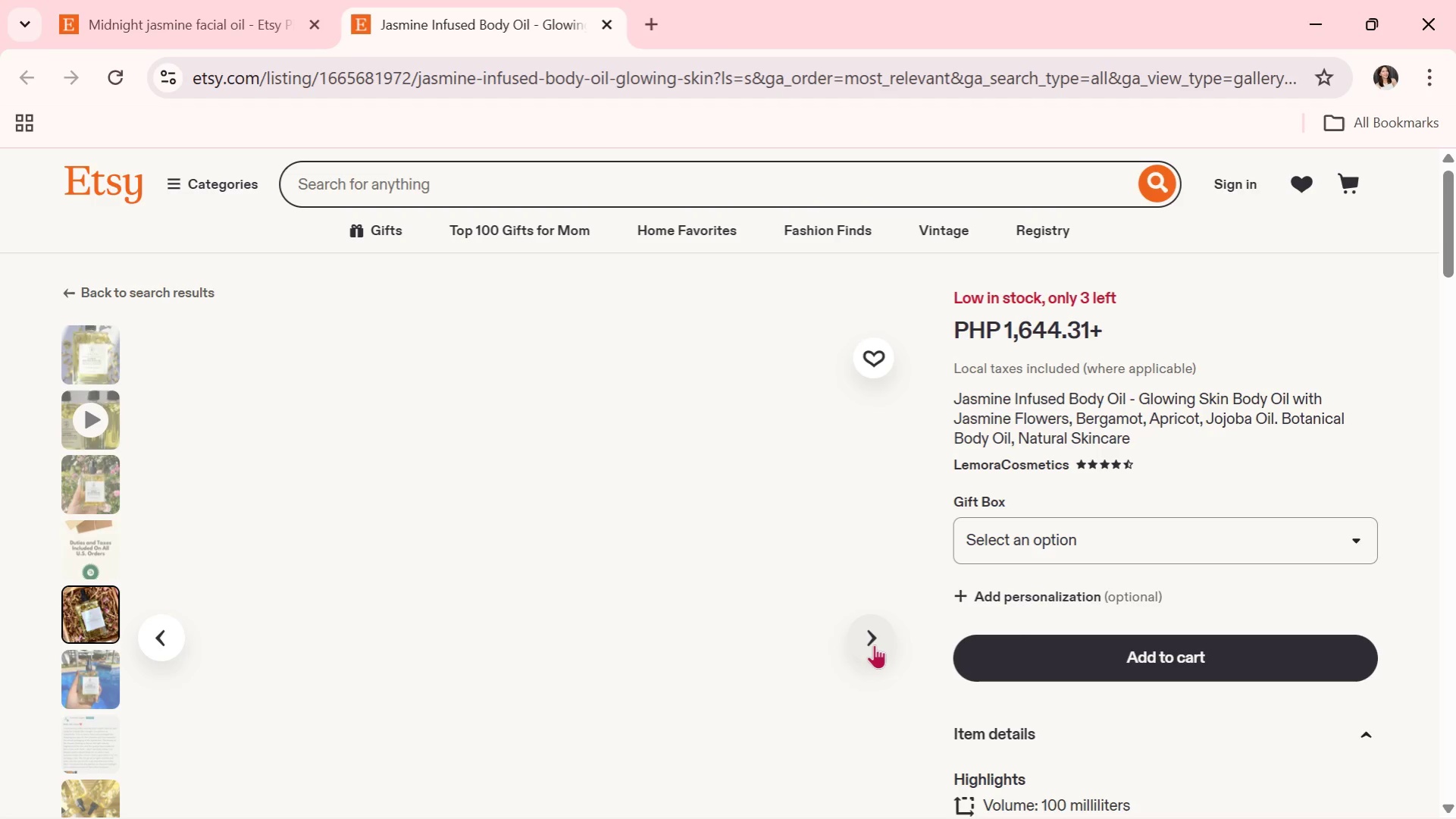 
left_click([874, 645])
 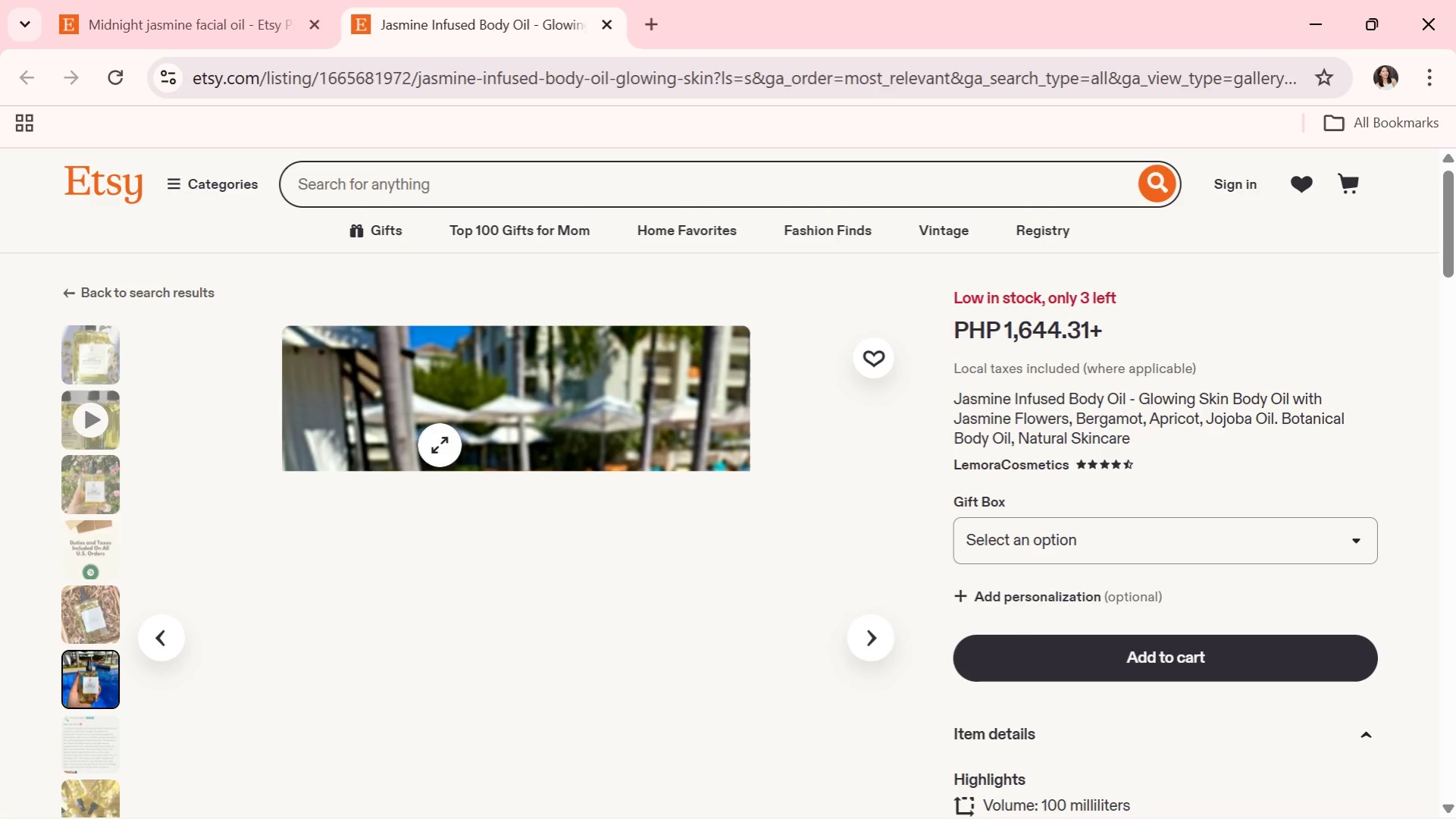 
scroll: coordinate [712, 639], scroll_direction: down, amount: 1.0
 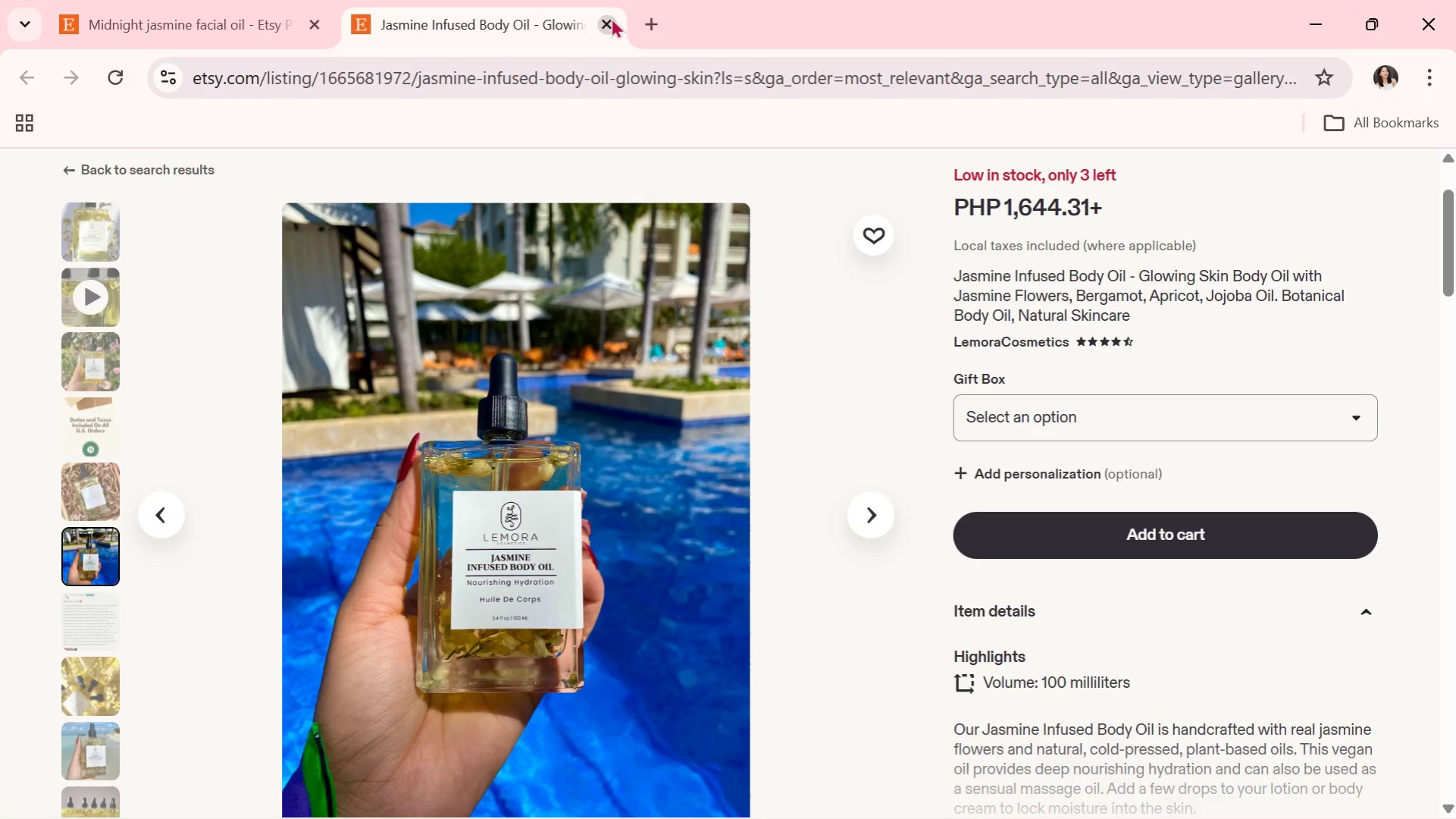 
left_click([611, 17])
 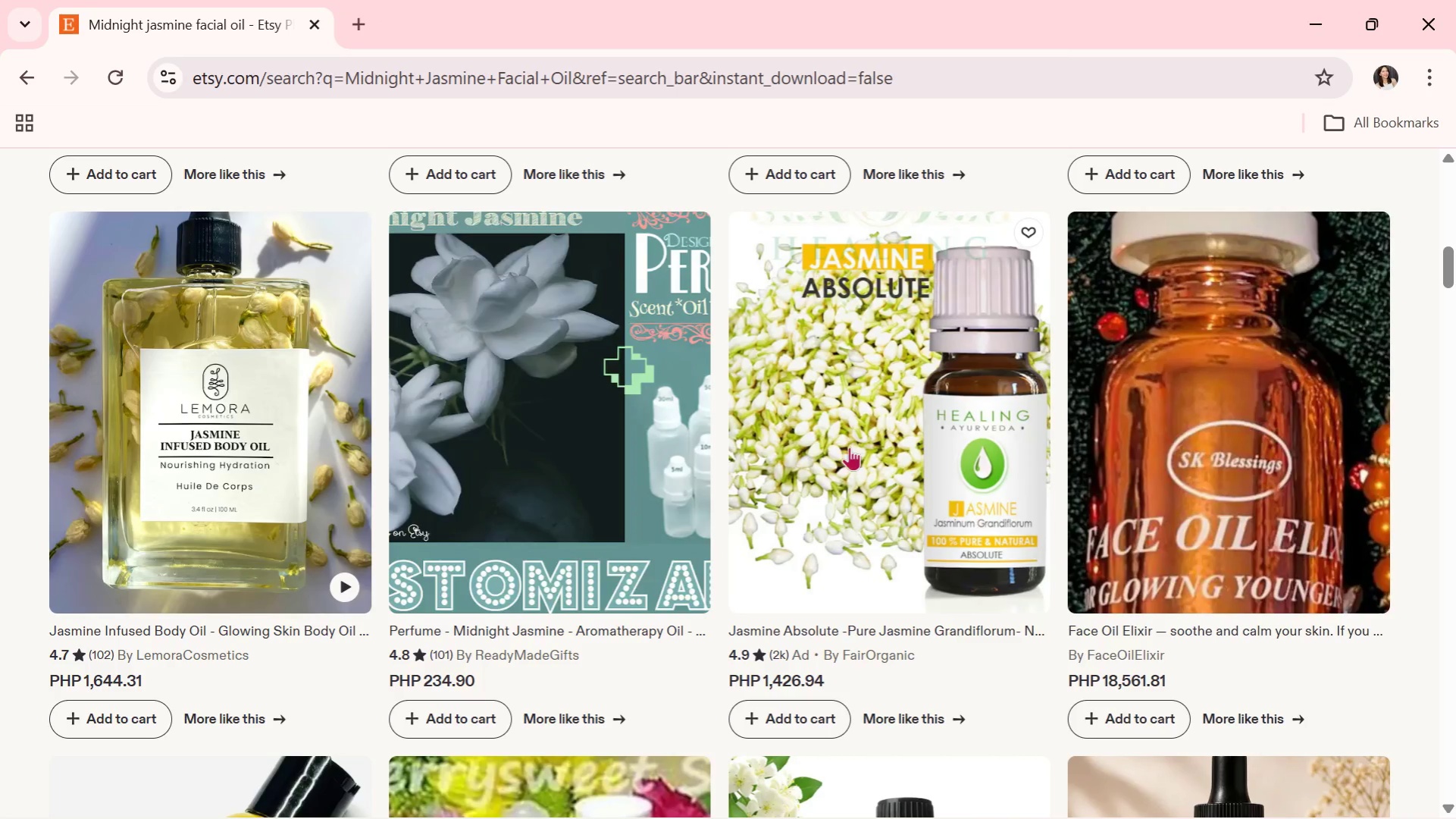 
scroll: coordinate [866, 508], scroll_direction: down, amount: 13.0
 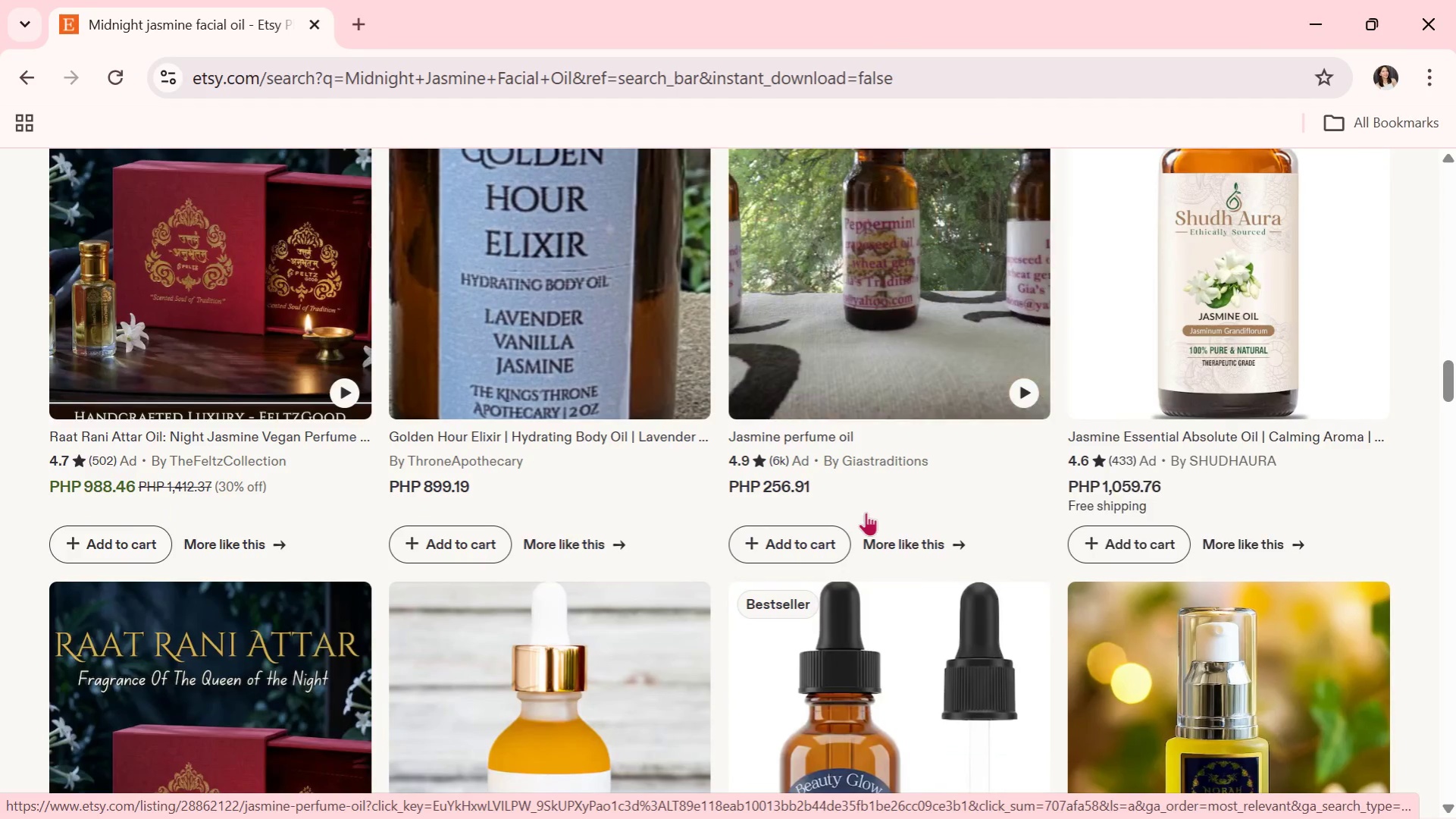 
scroll: coordinate [866, 512], scroll_direction: down, amount: 2.0
 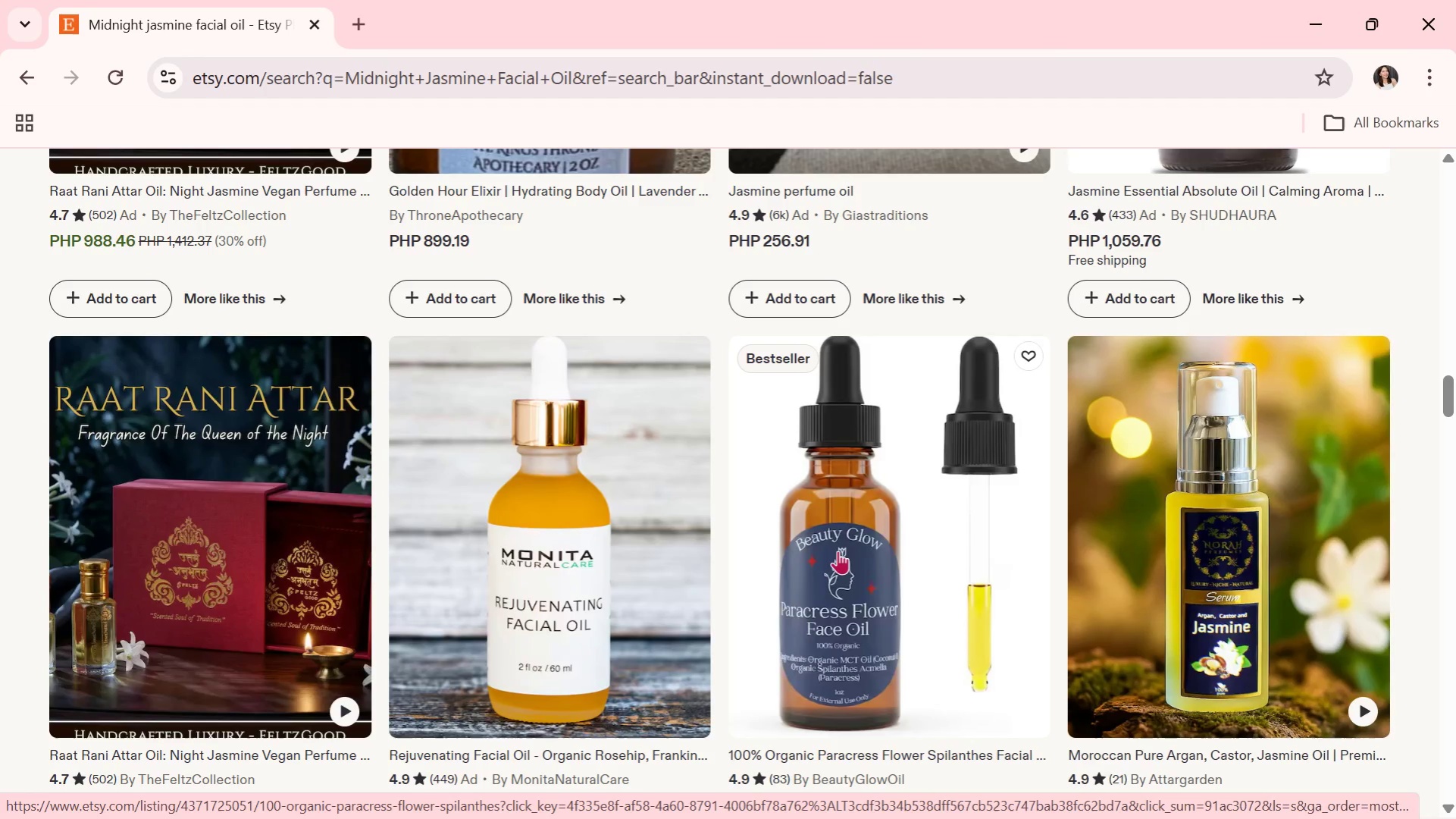 
wait(8.3)
 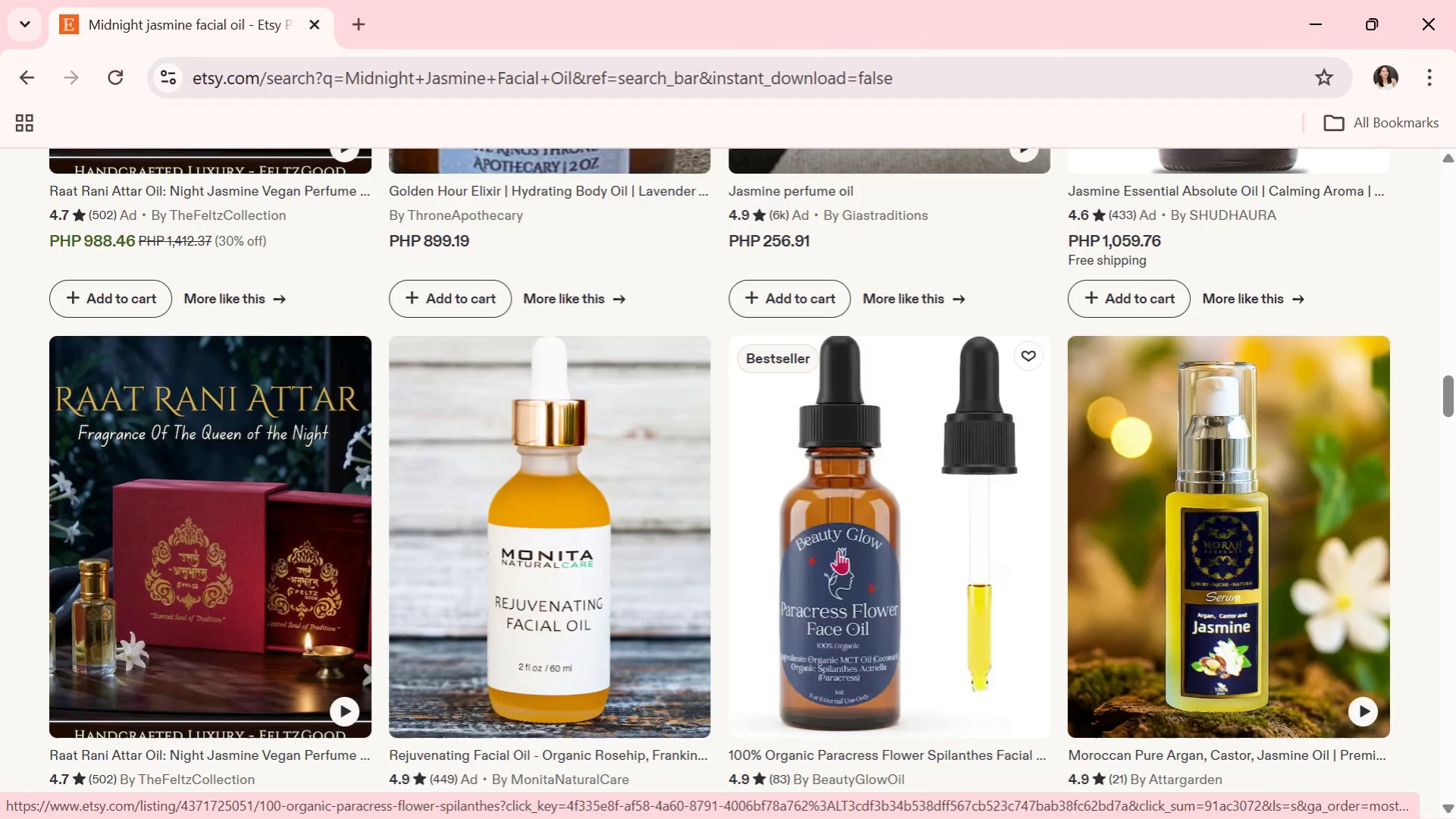 
scroll: coordinate [907, 542], scroll_direction: down, amount: 6.0
 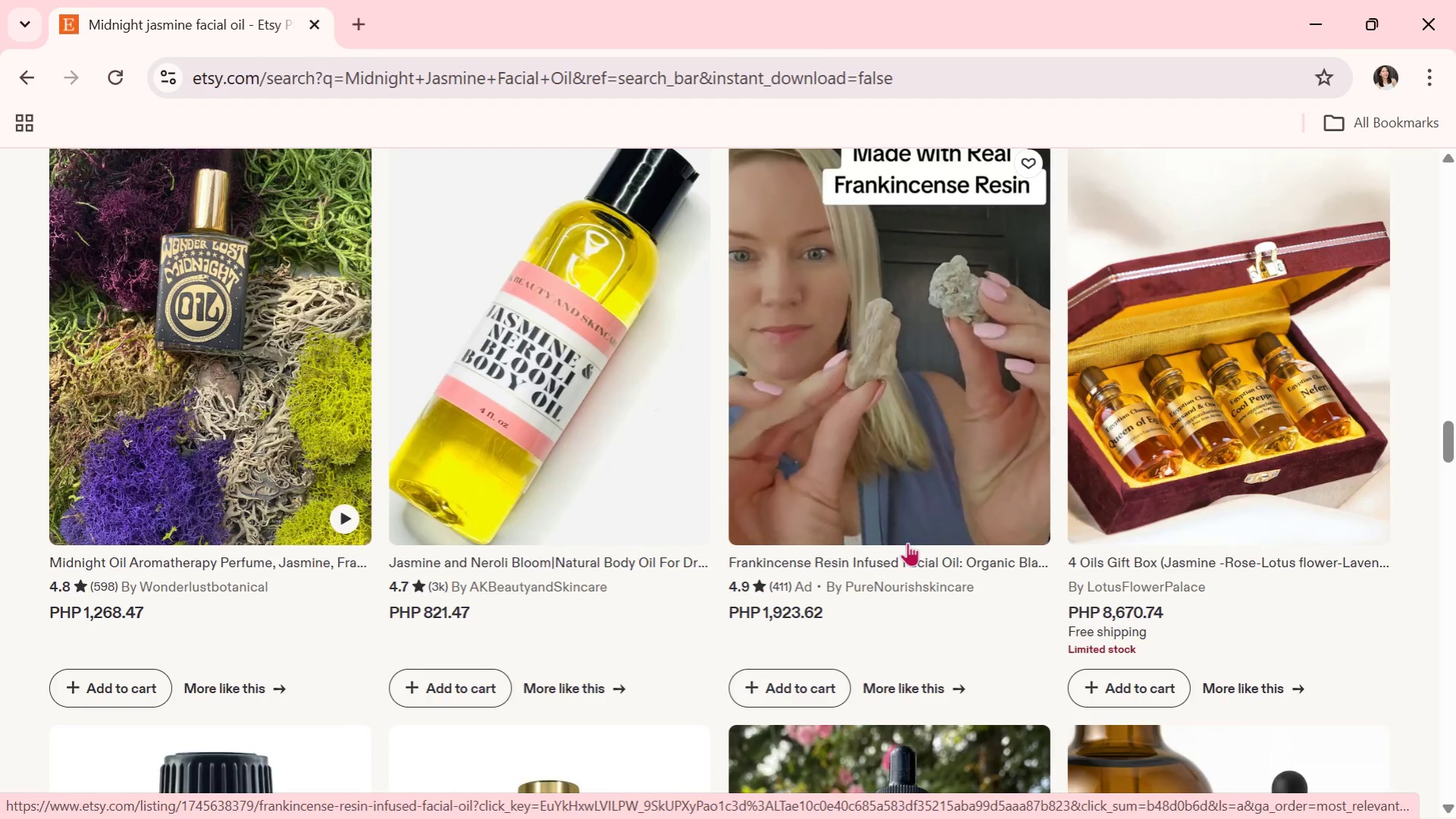 
scroll: coordinate [907, 542], scroll_direction: down, amount: 1.0
 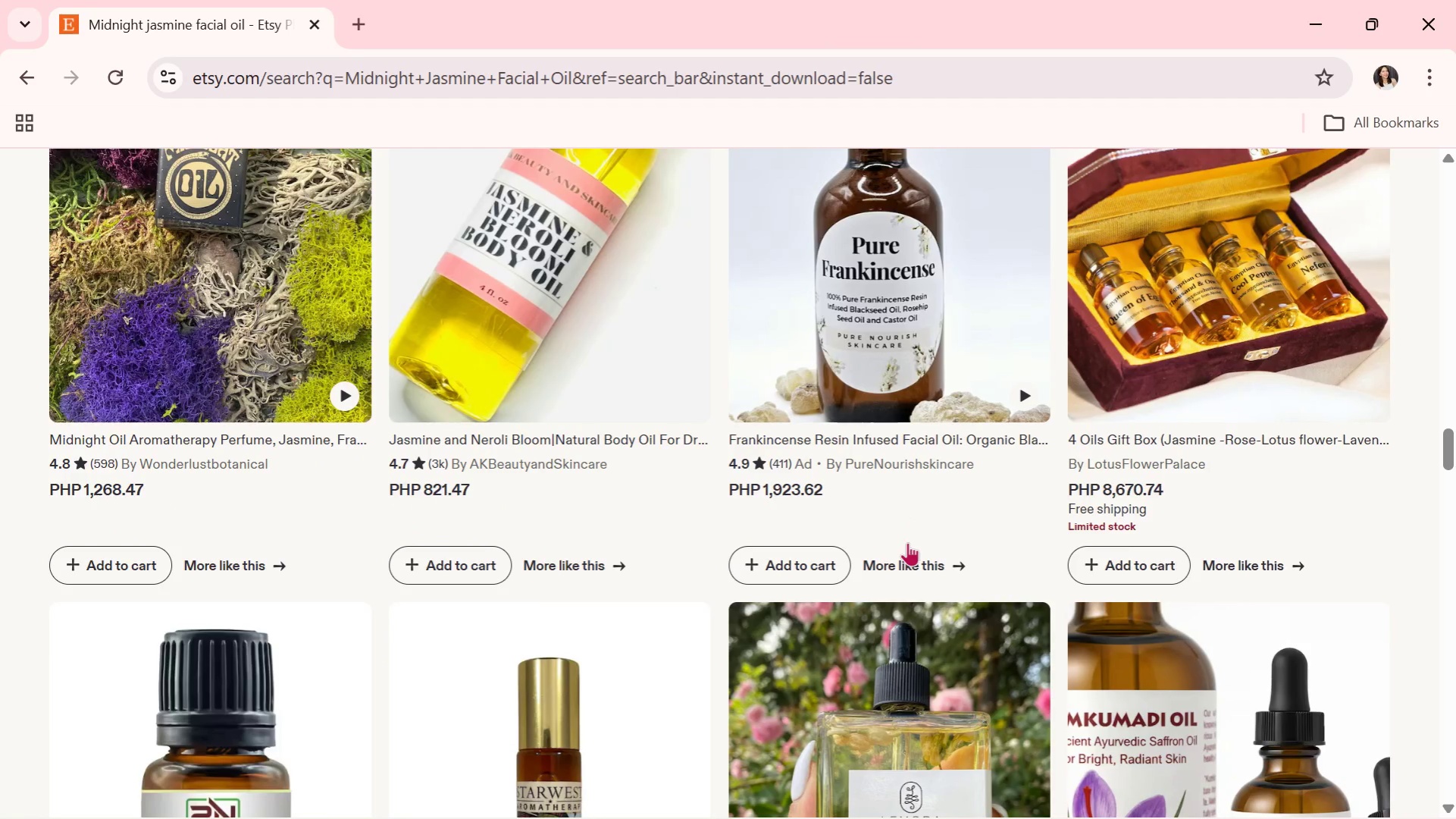 
wait(8.03)
 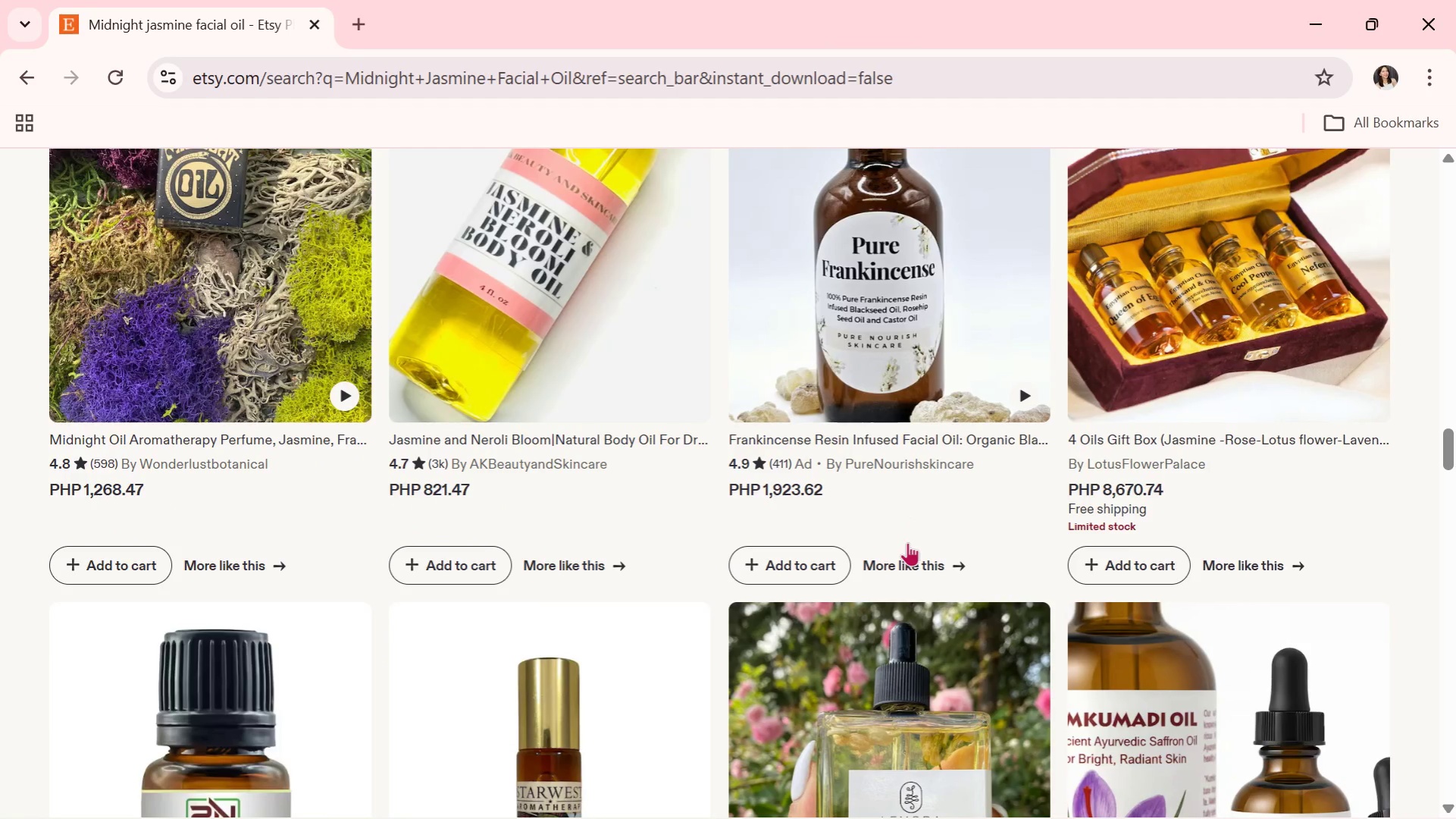 
scroll: coordinate [907, 542], scroll_direction: down, amount: 4.0
 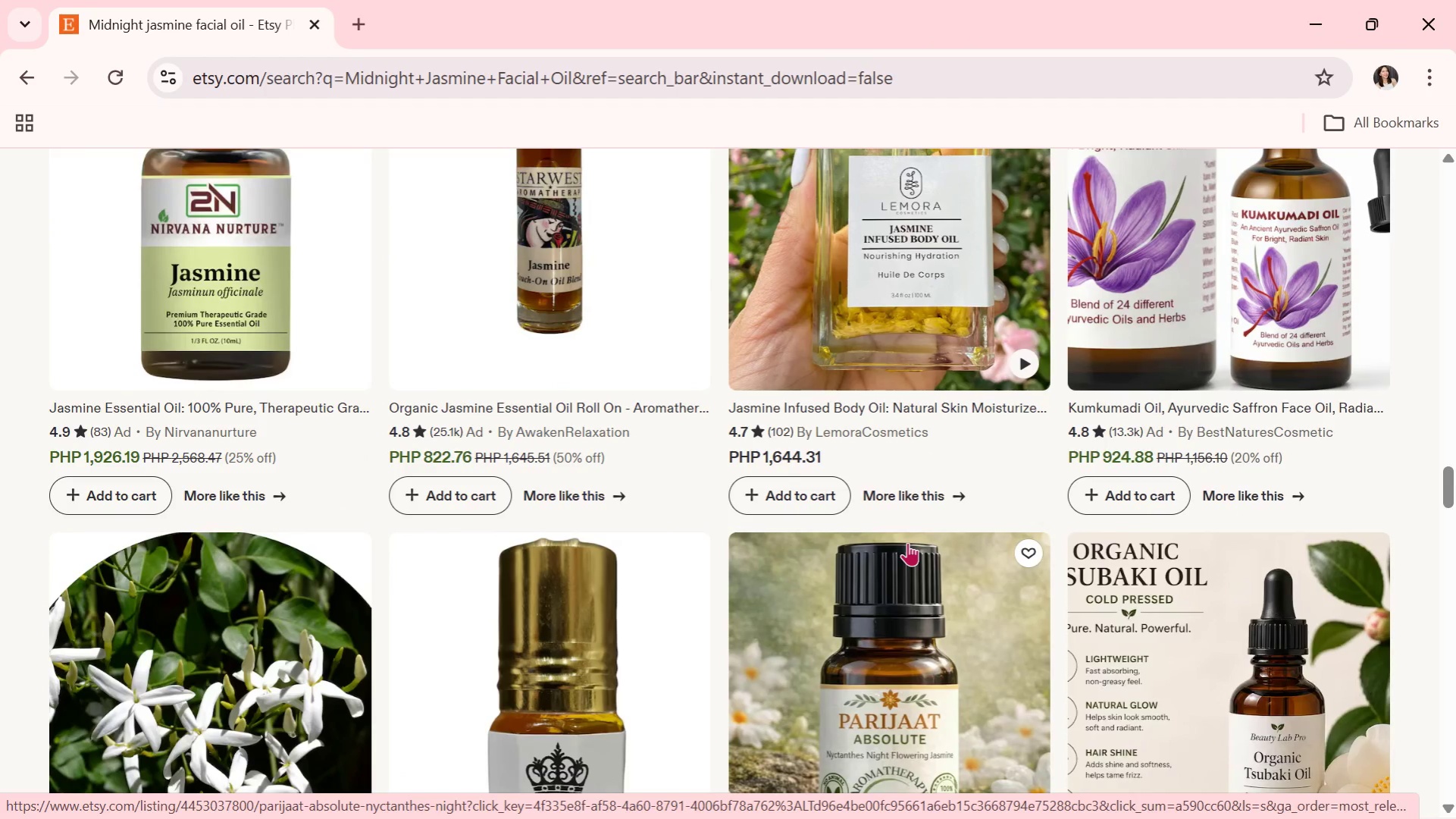 
wait(10.35)
 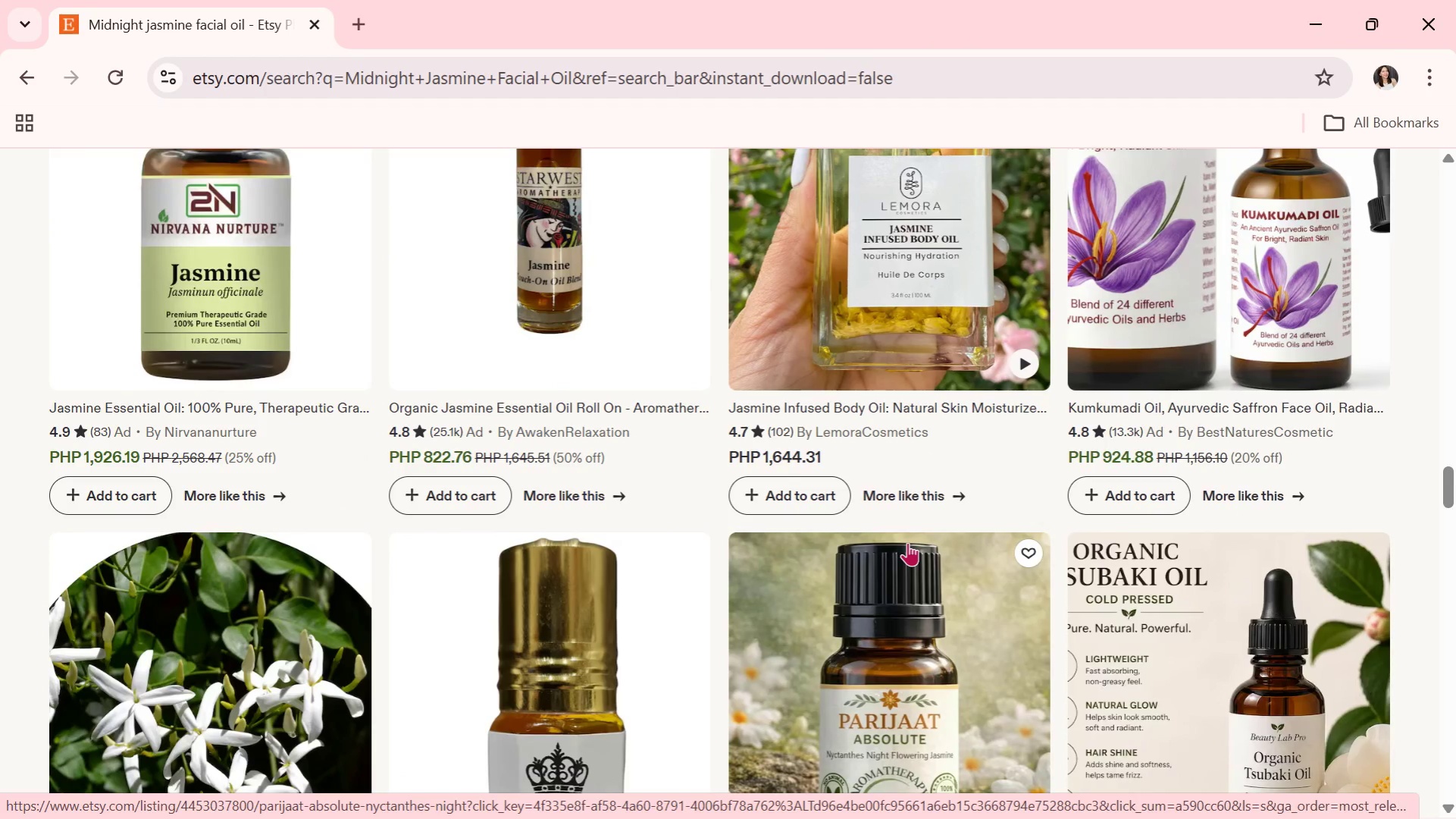 
scroll: coordinate [907, 542], scroll_direction: down, amount: 3.0
 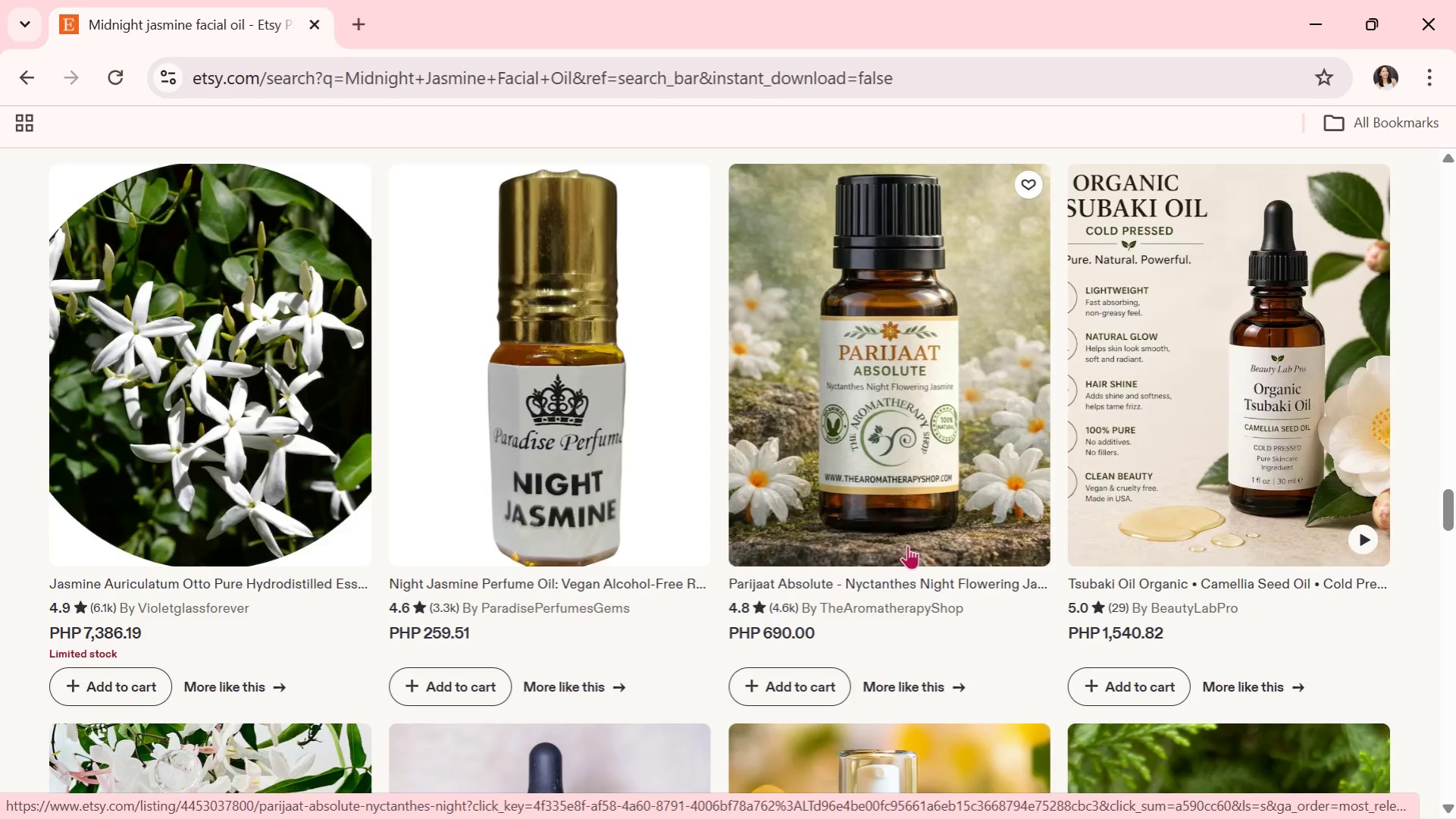 
wait(5.17)
 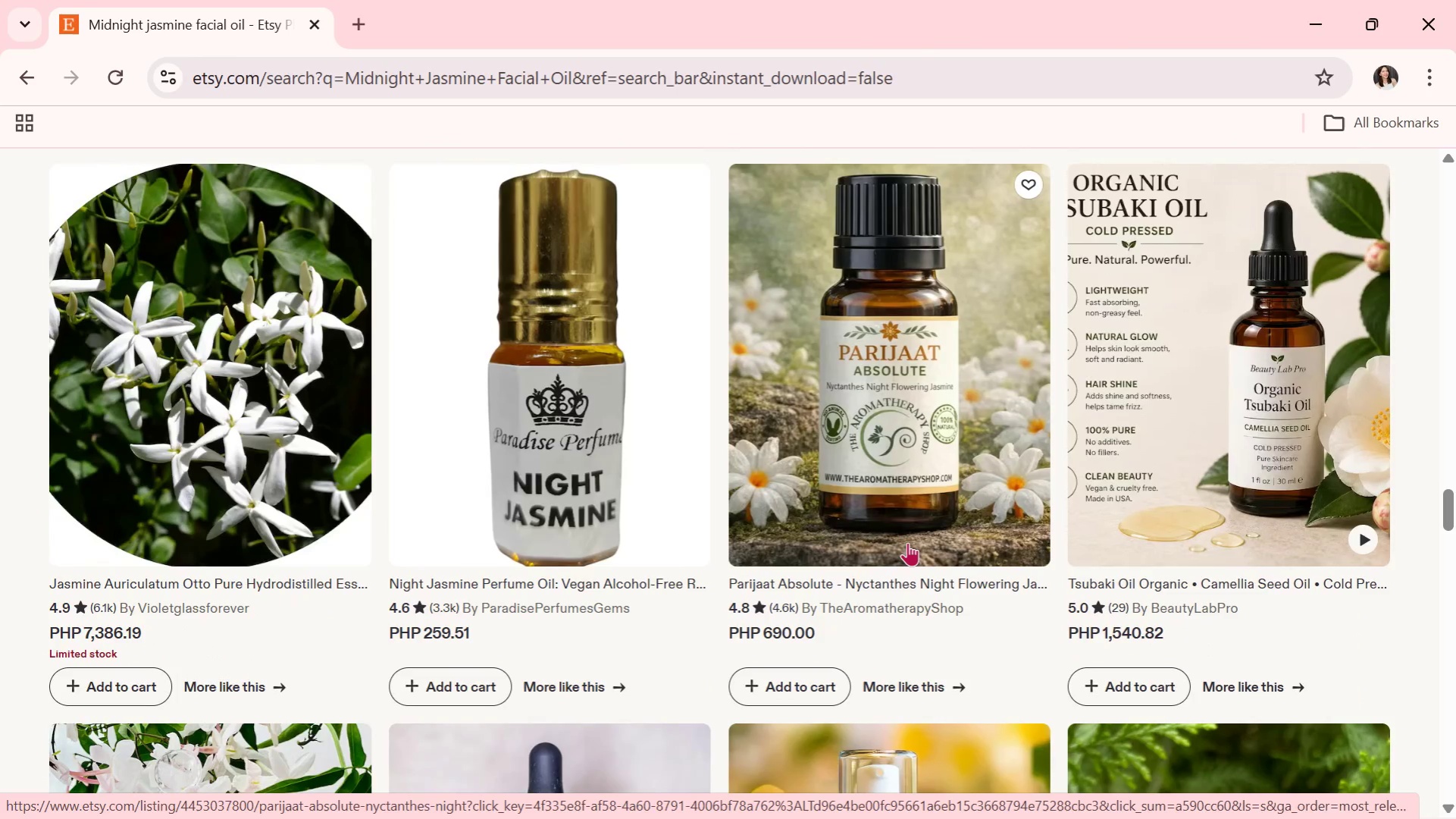 
scroll: coordinate [905, 539], scroll_direction: down, amount: 1.0
 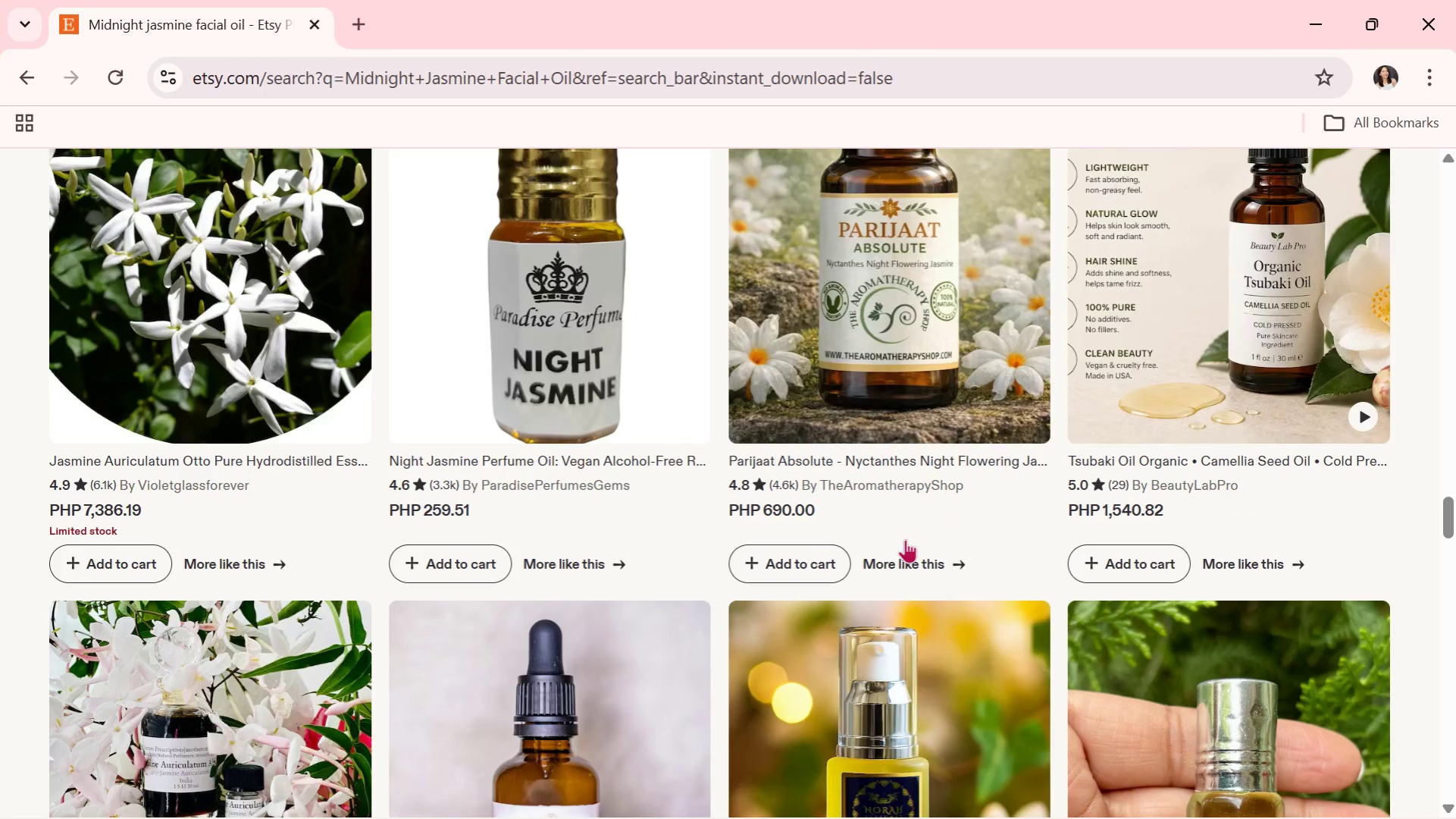 
wait(7.84)
 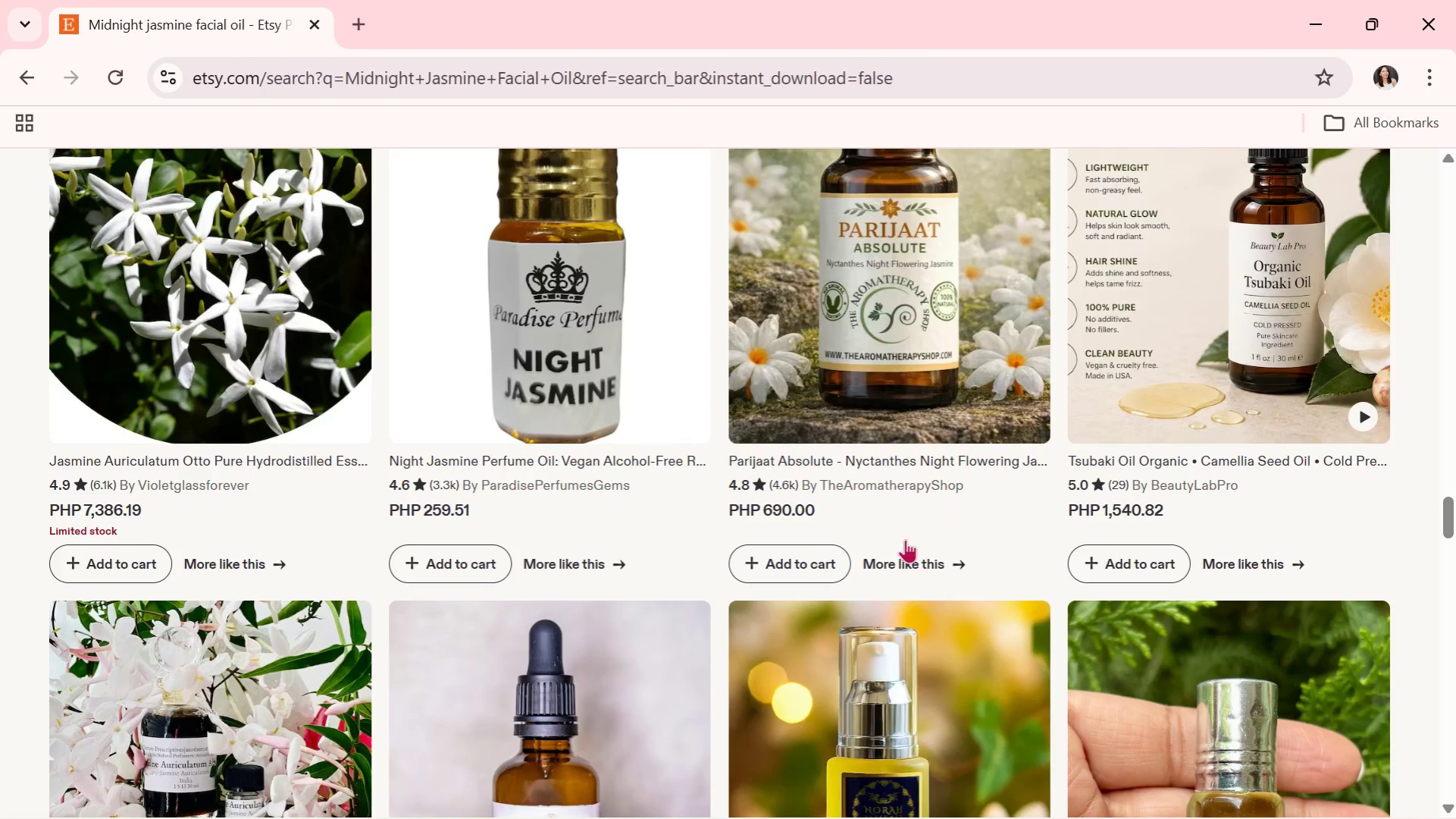 
scroll: coordinate [905, 539], scroll_direction: down, amount: 3.0
 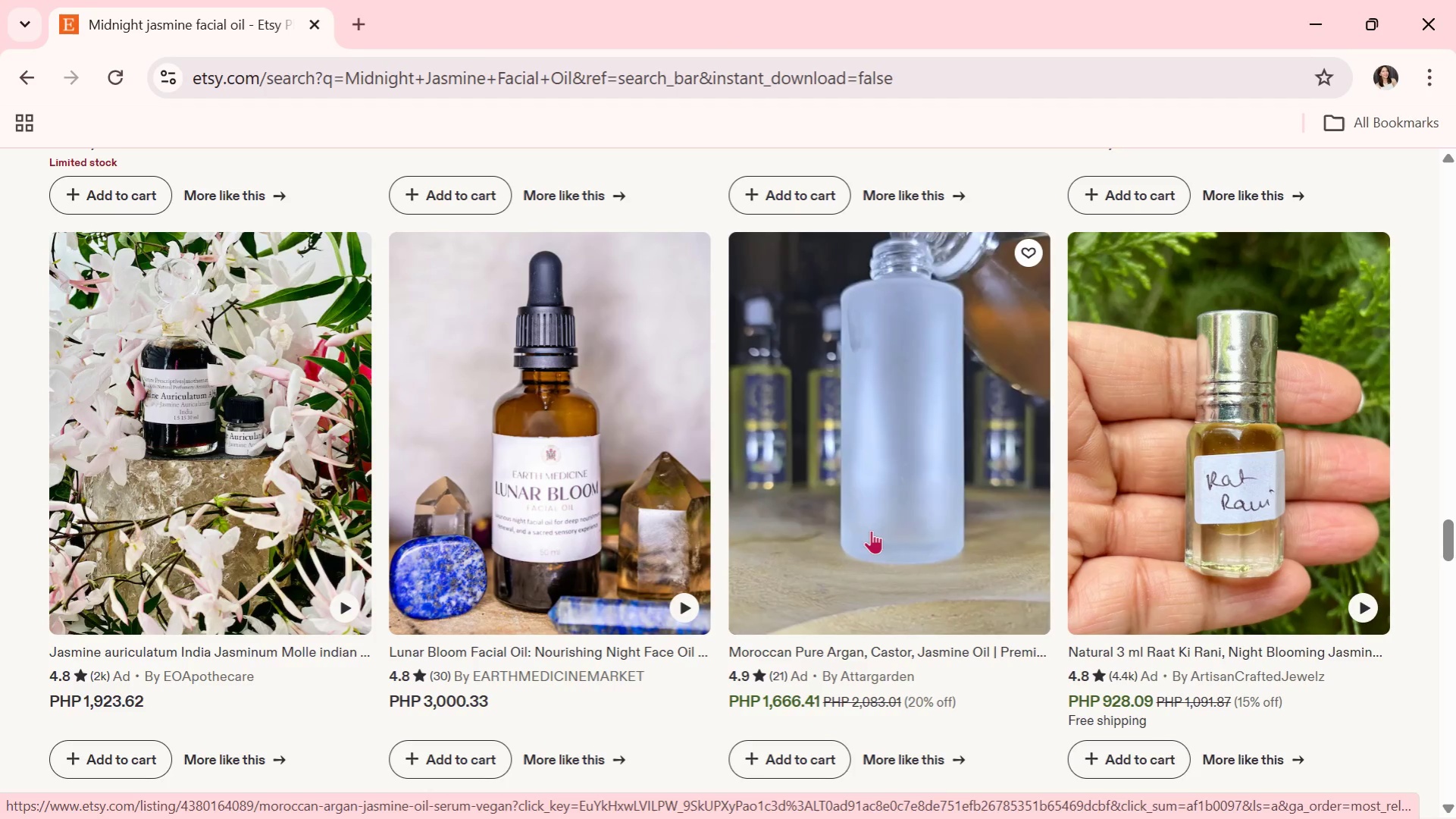 
wait(12.94)
 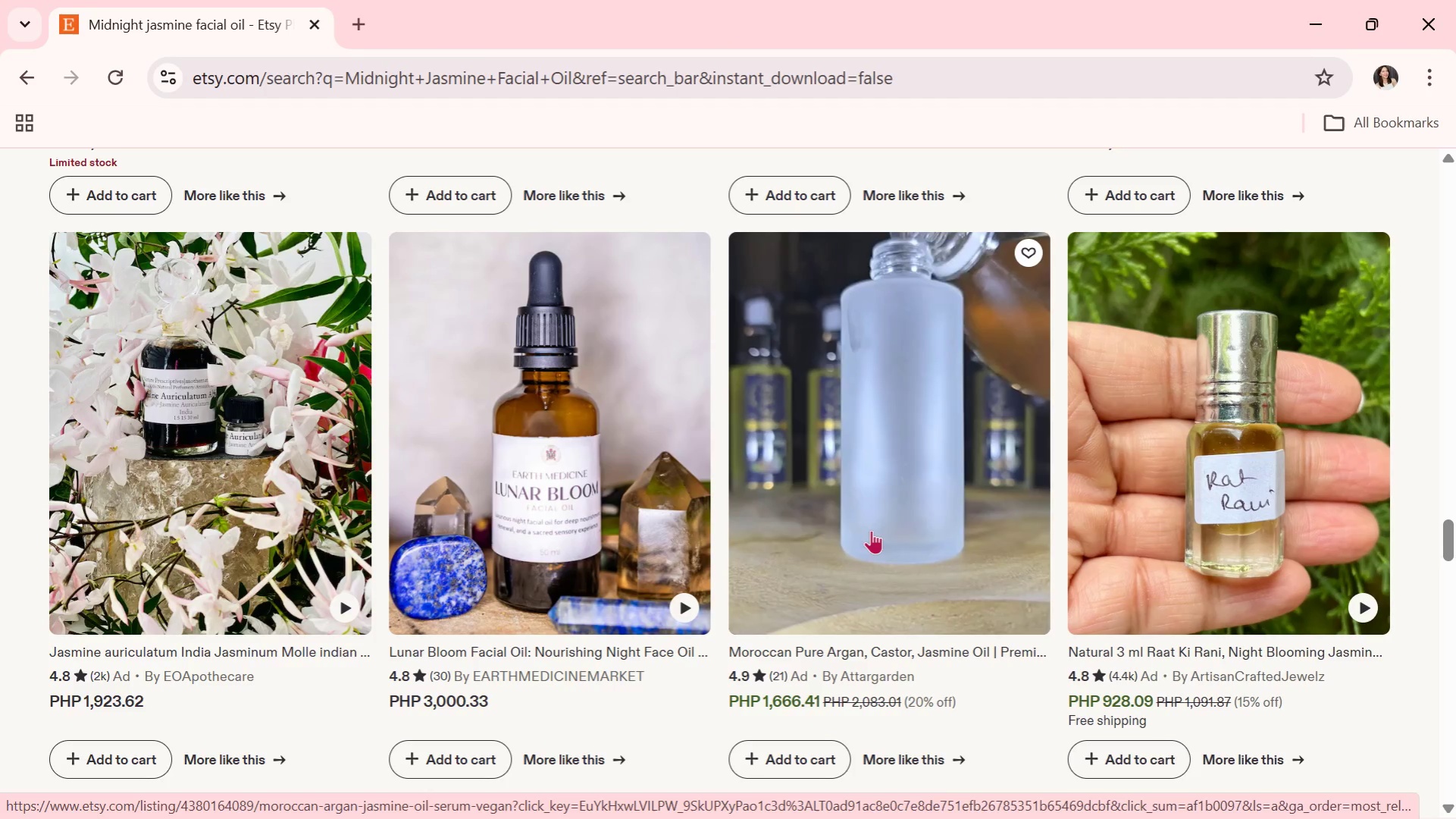 
scroll: coordinate [756, 234], scroll_direction: down, amount: 3.0
 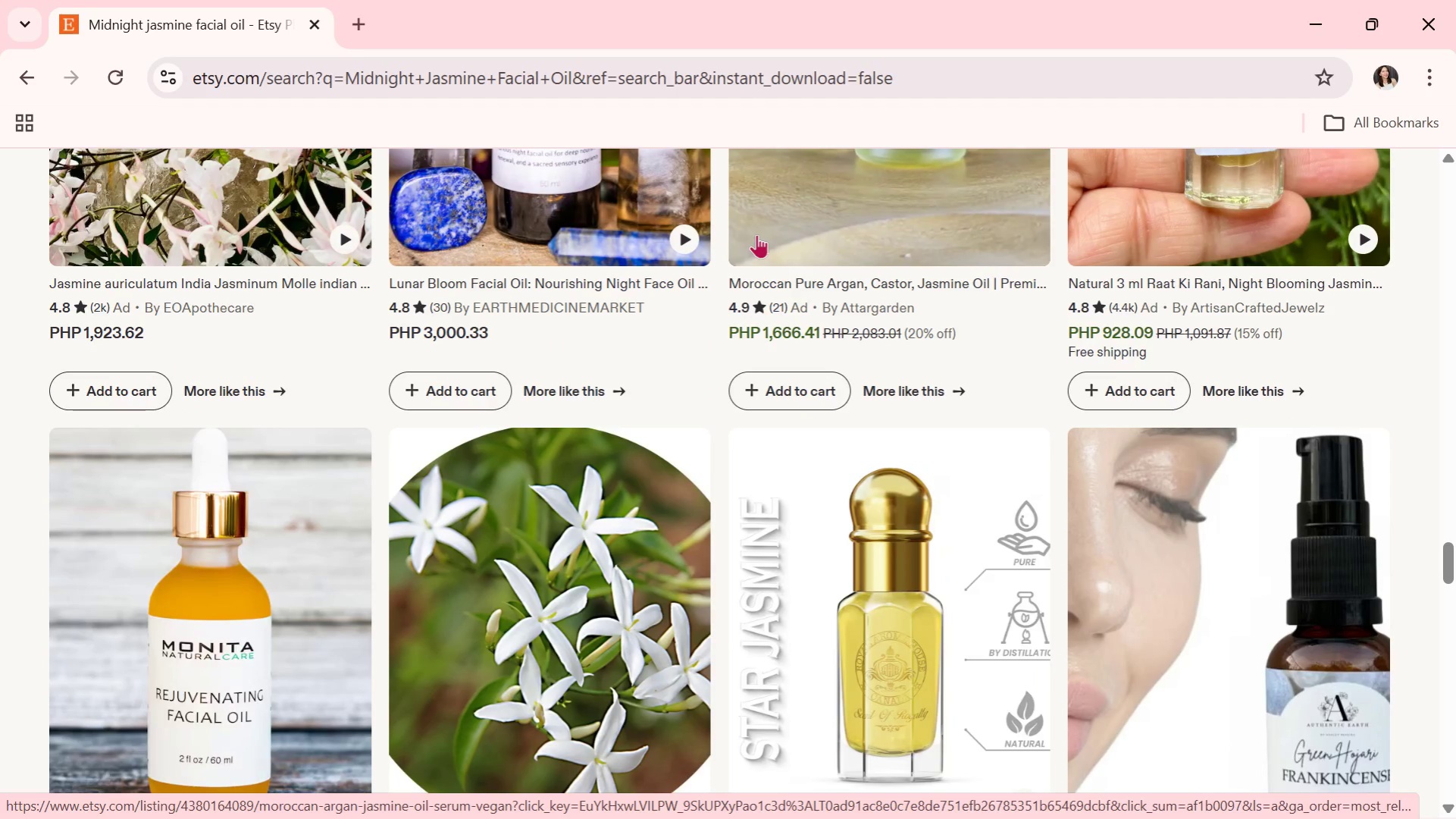 
wait(8.17)
 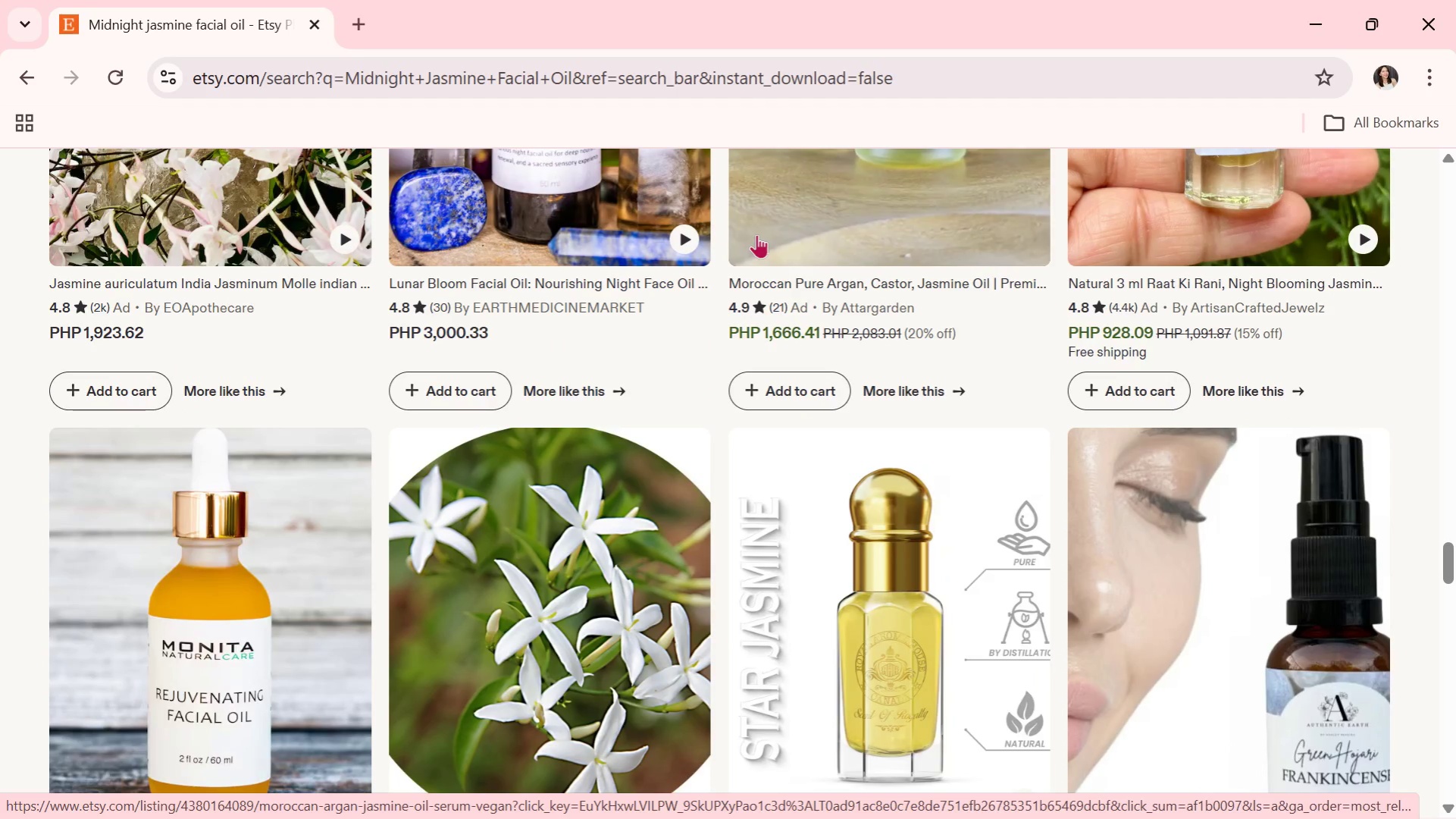 
scroll: coordinate [756, 234], scroll_direction: down, amount: 1.0
 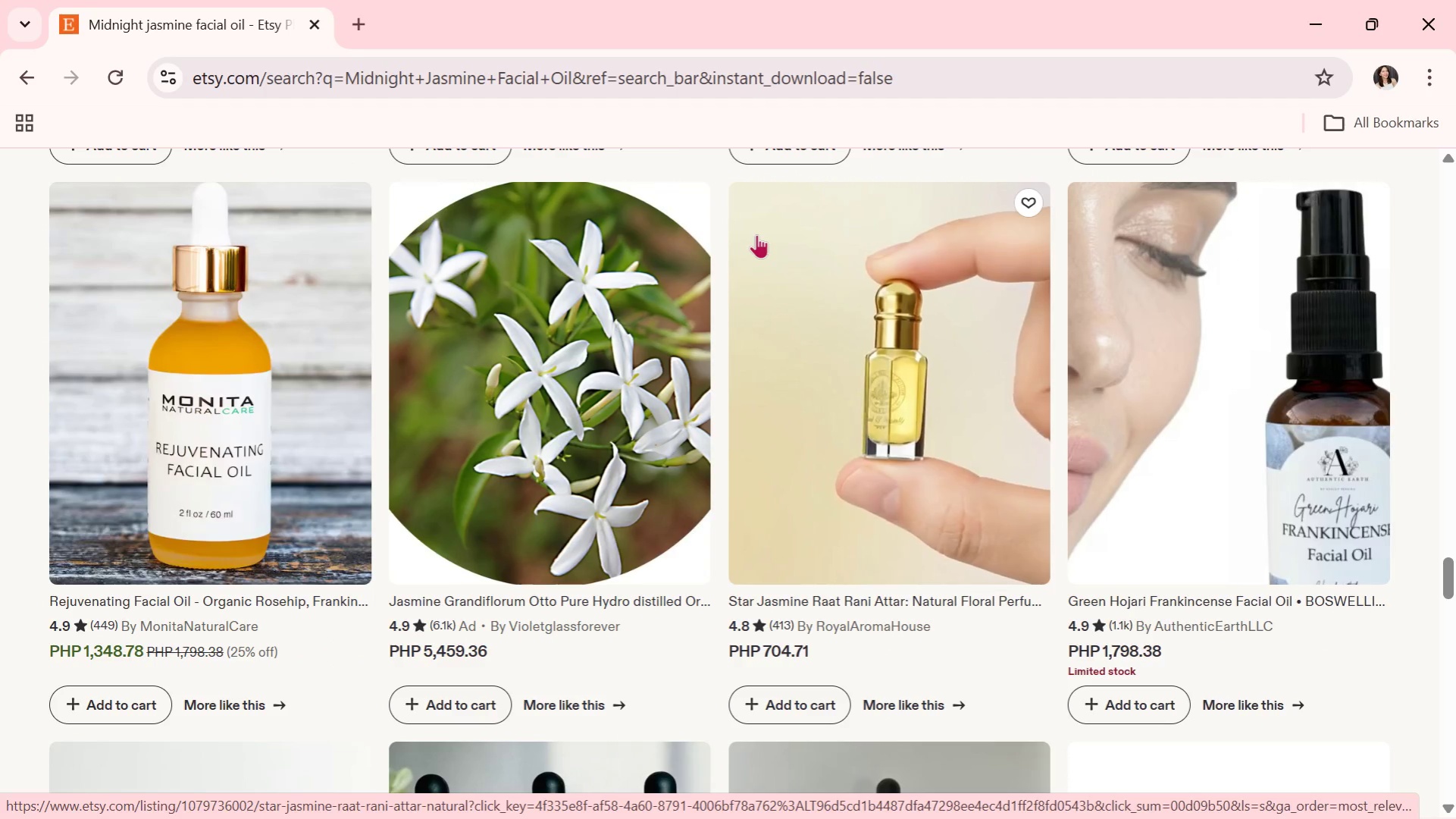 
wait(11.84)
 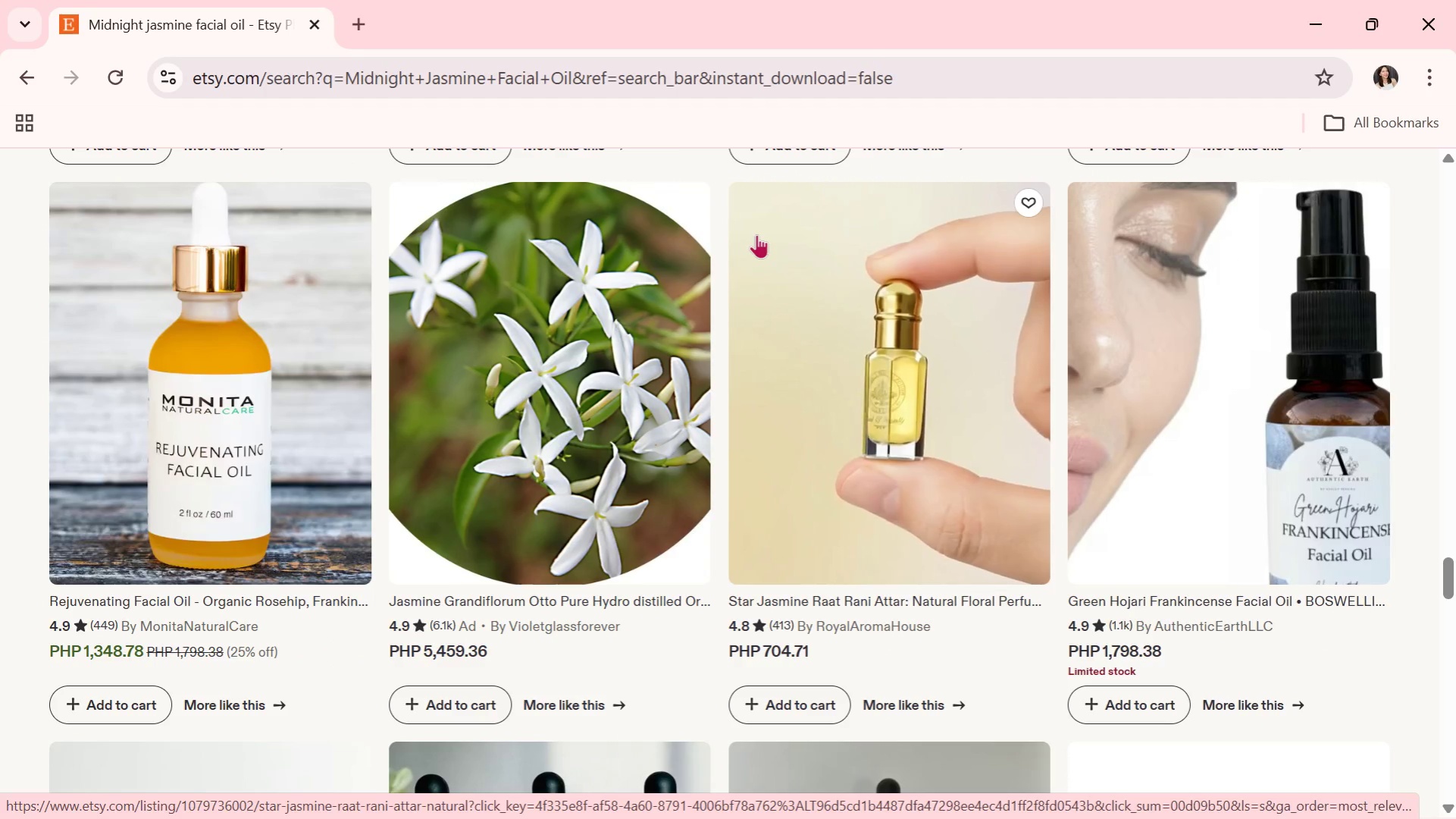 
scroll: coordinate [756, 234], scroll_direction: down, amount: 5.0
 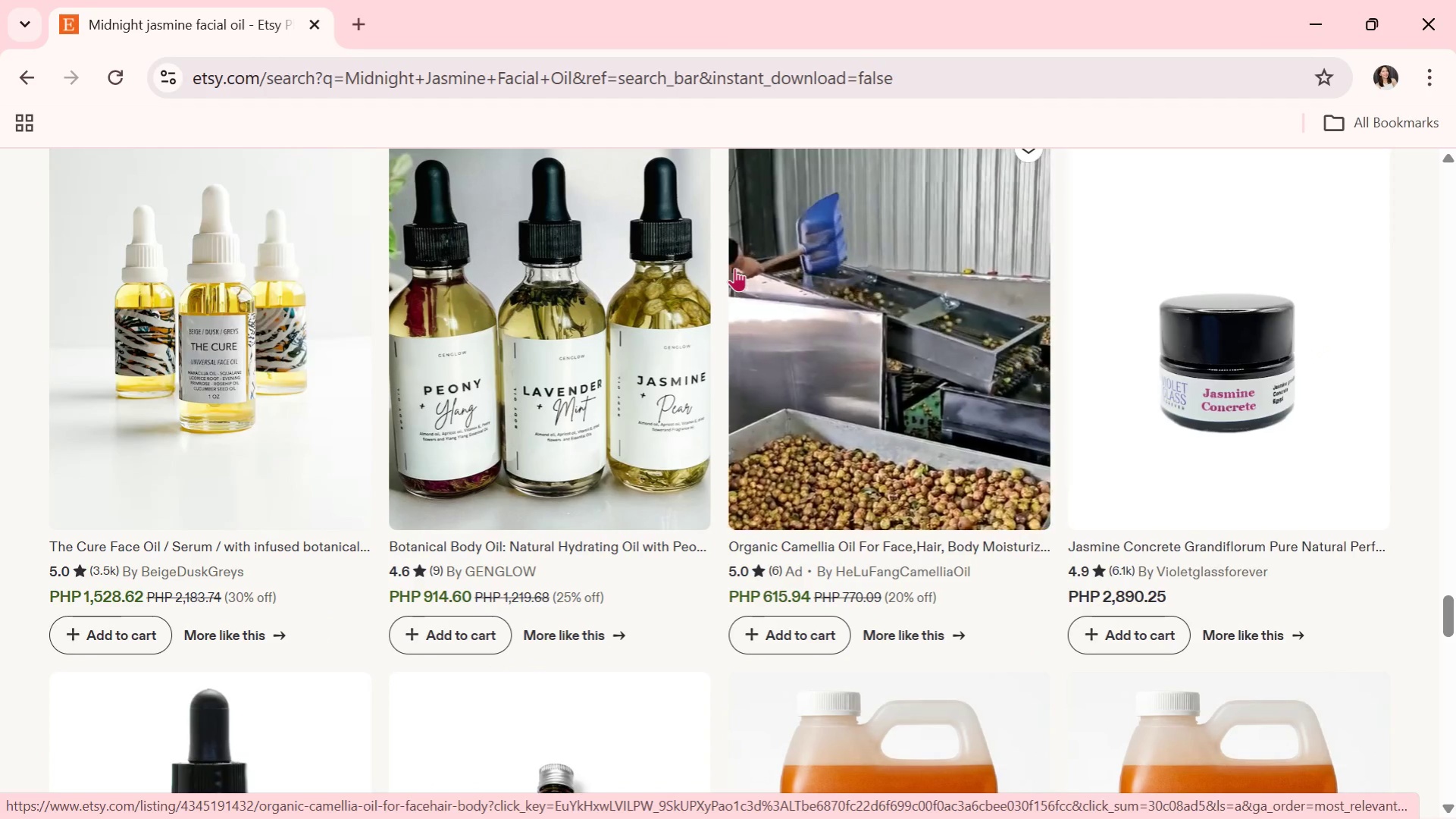 
wait(5.34)
 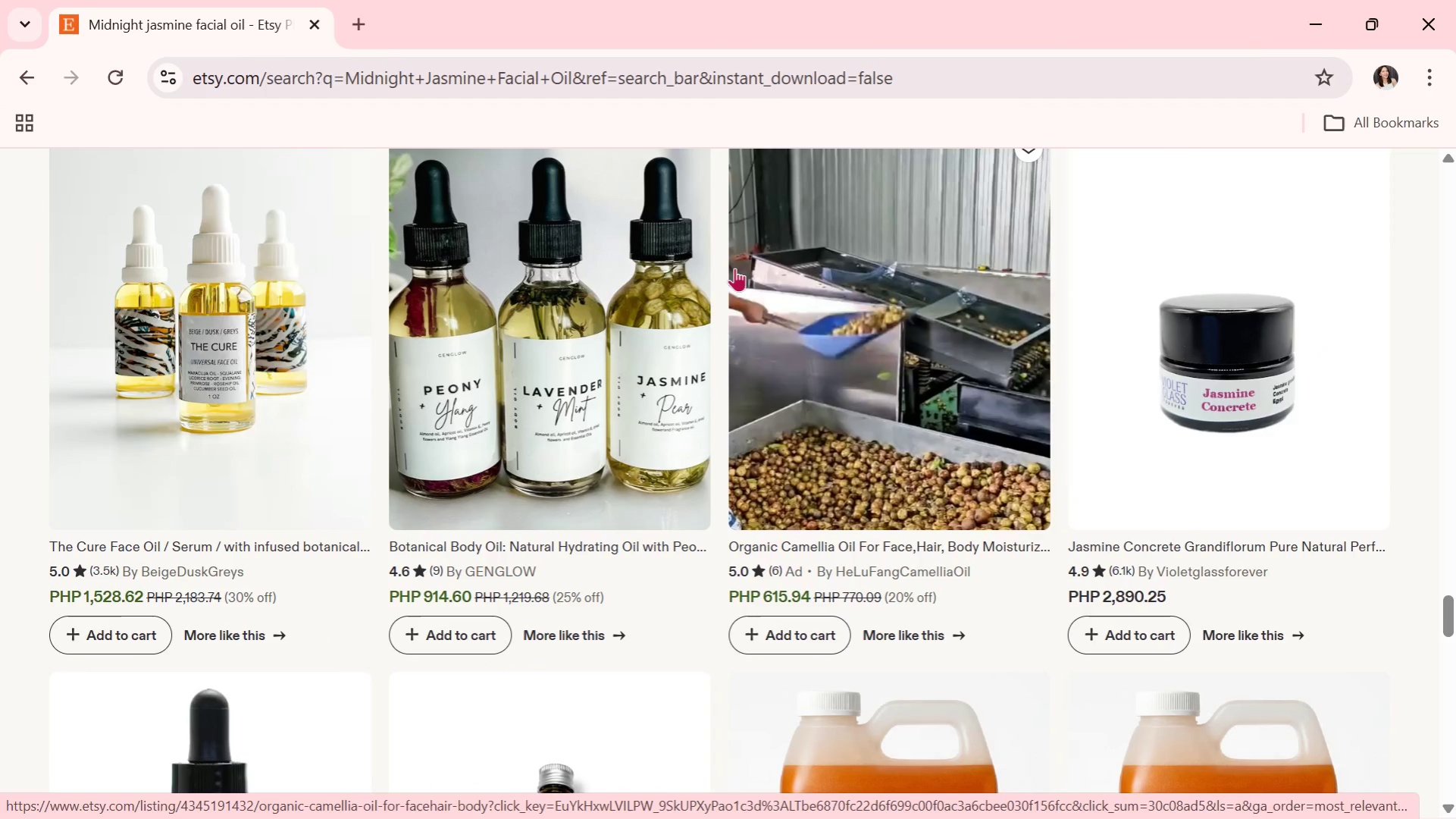 
left_click([598, 414])
 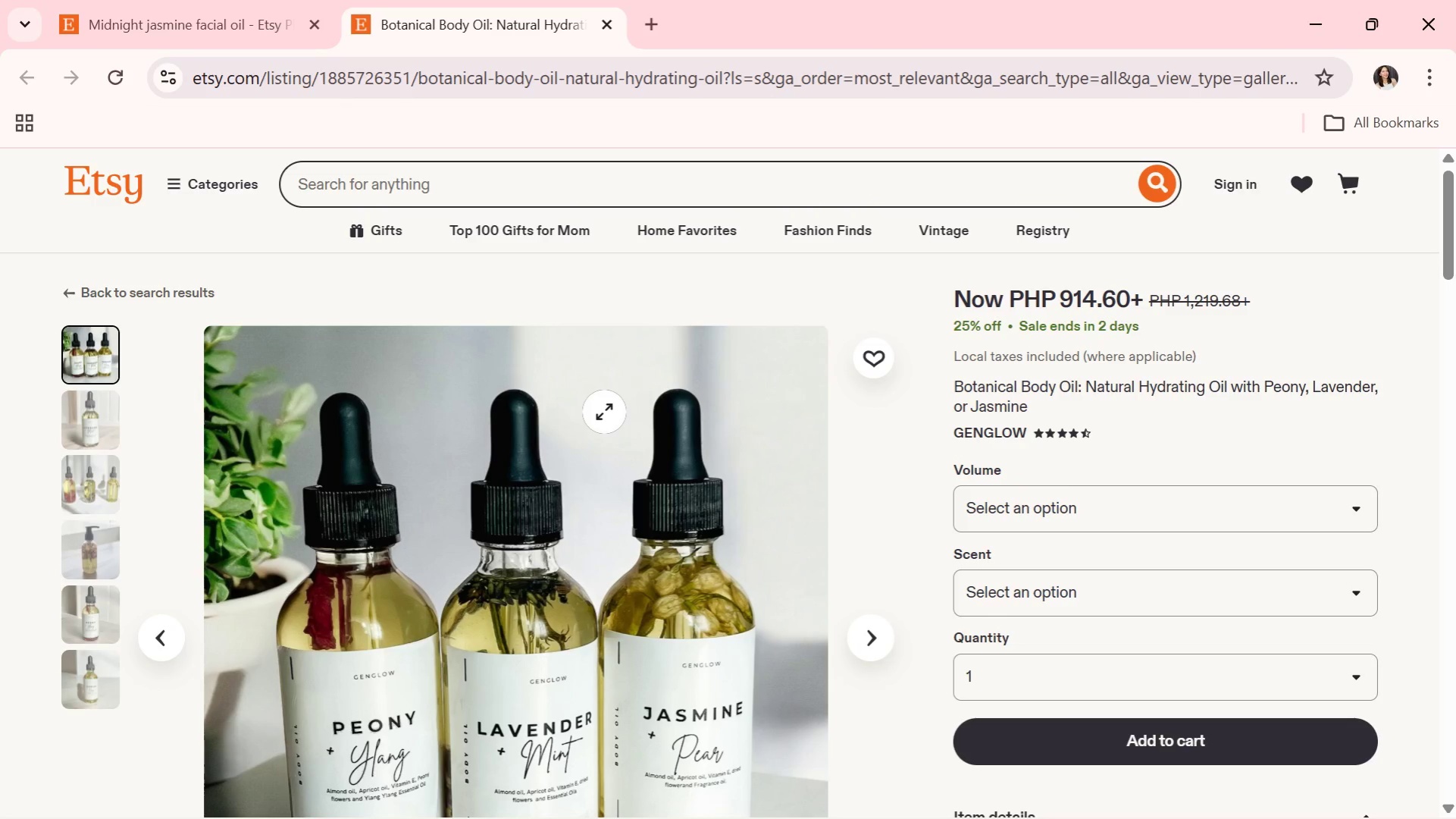 
wait(23.34)
 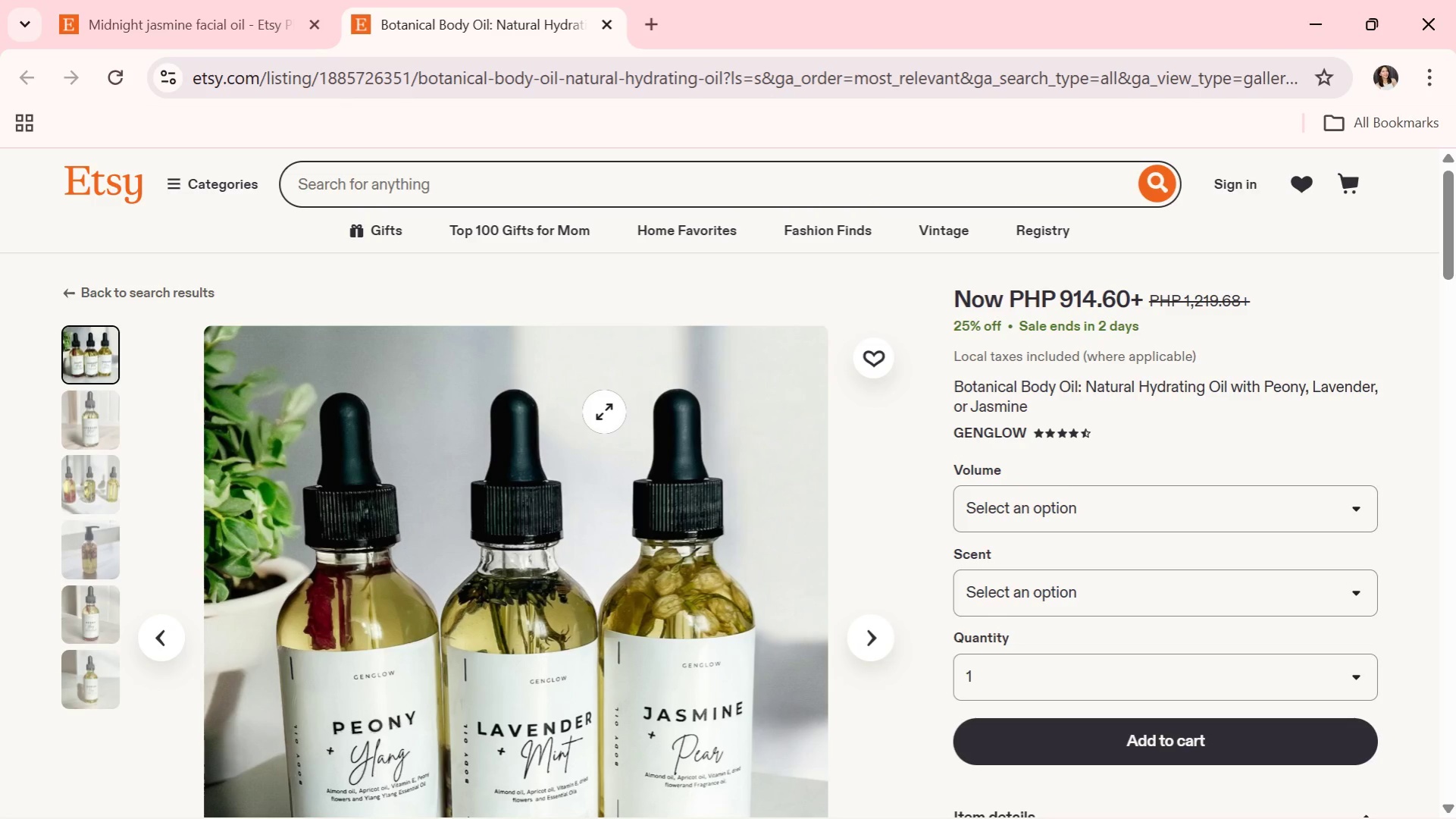 
scroll: coordinate [840, 617], scroll_direction: down, amount: 1.0
 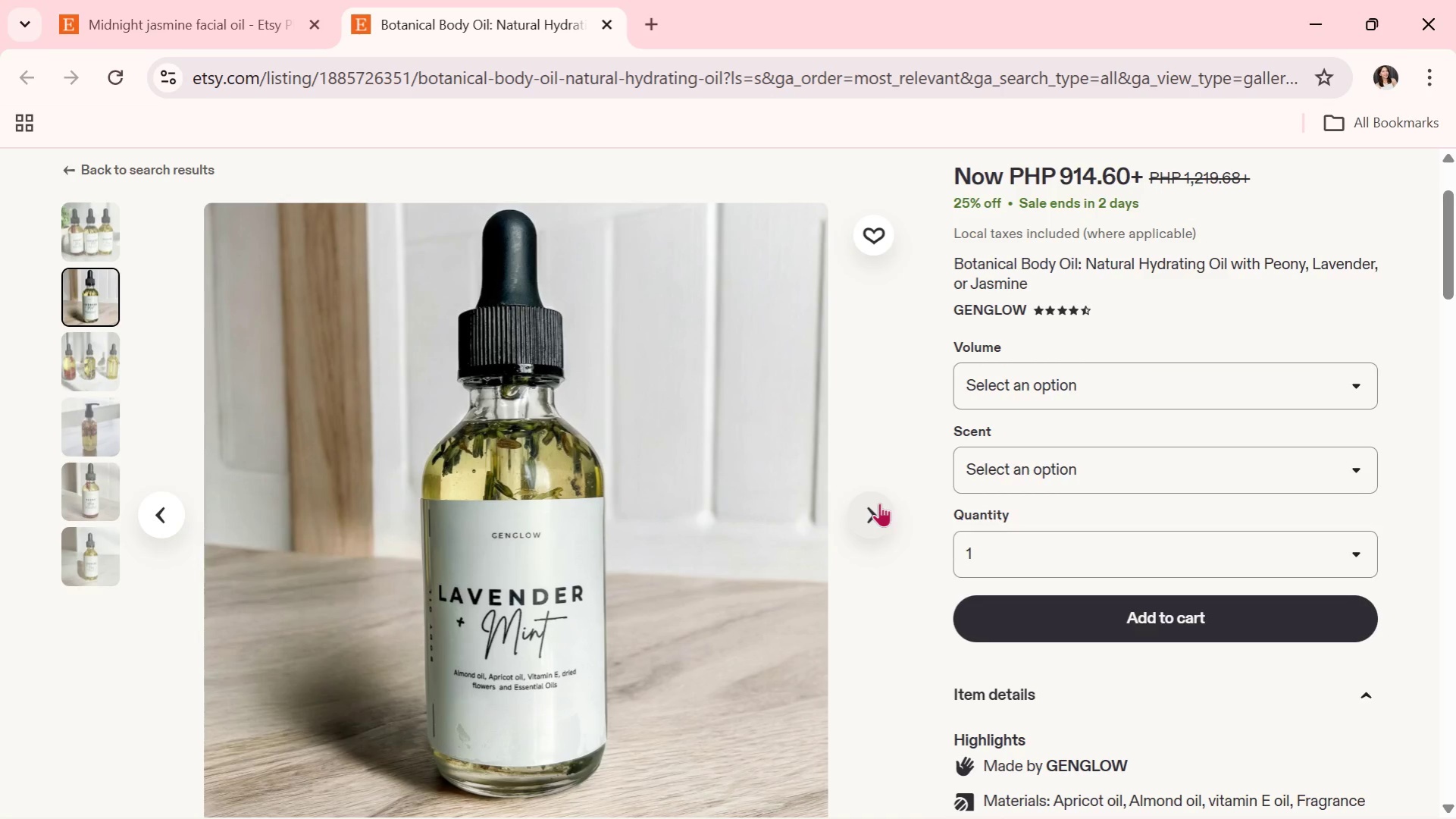 
wait(15.29)
 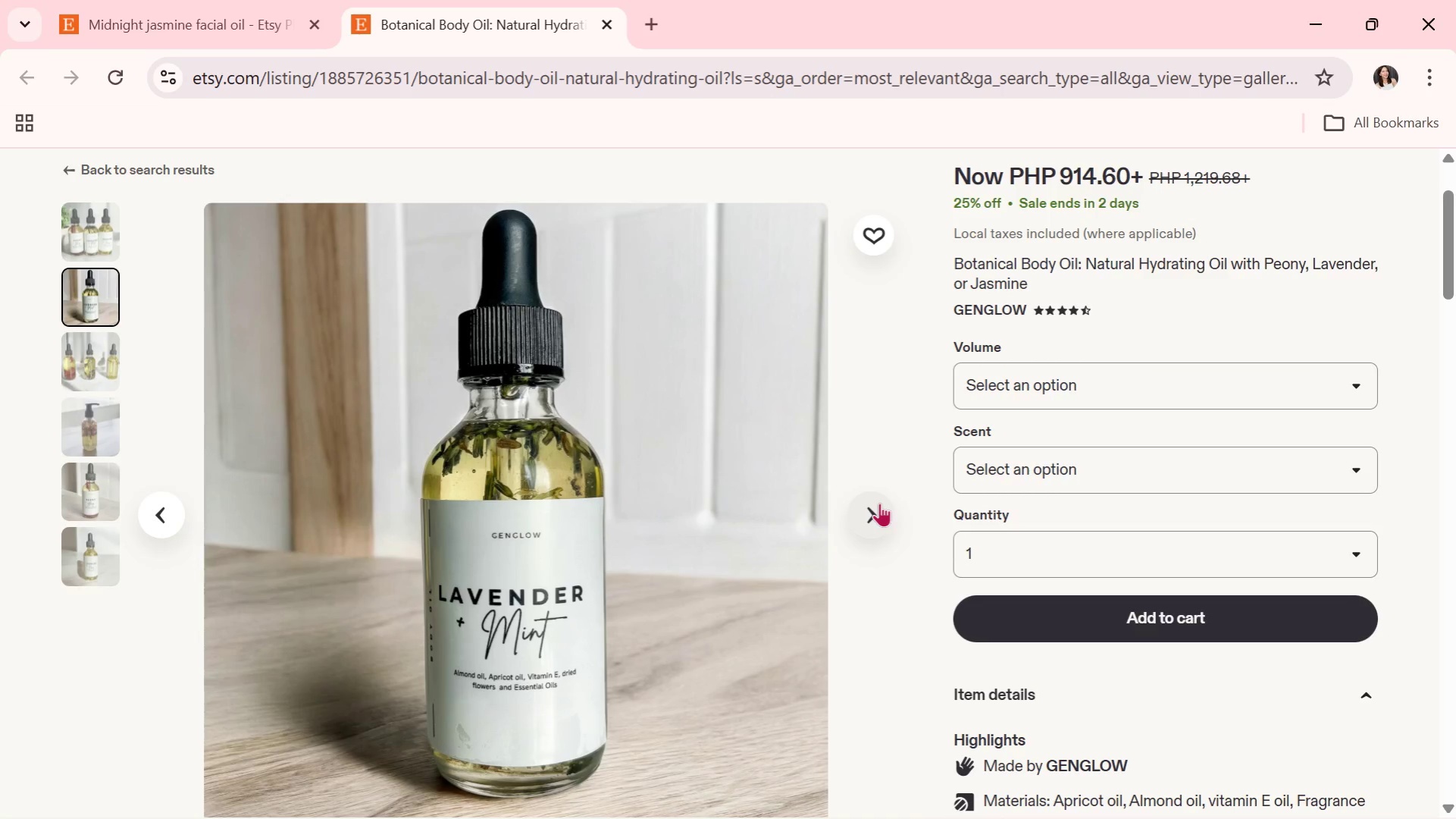 
left_click([880, 503])
 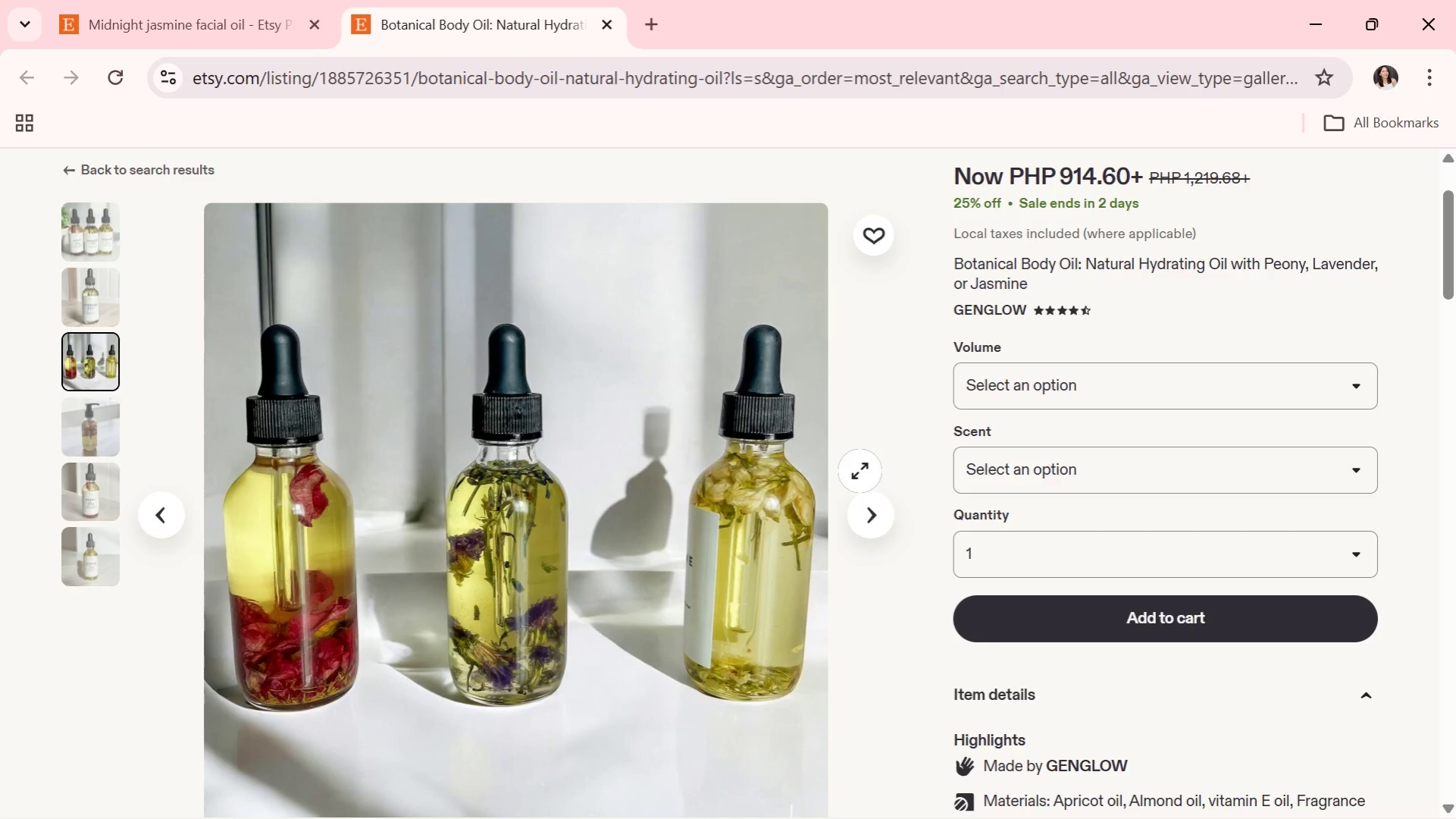 
wait(12.39)
 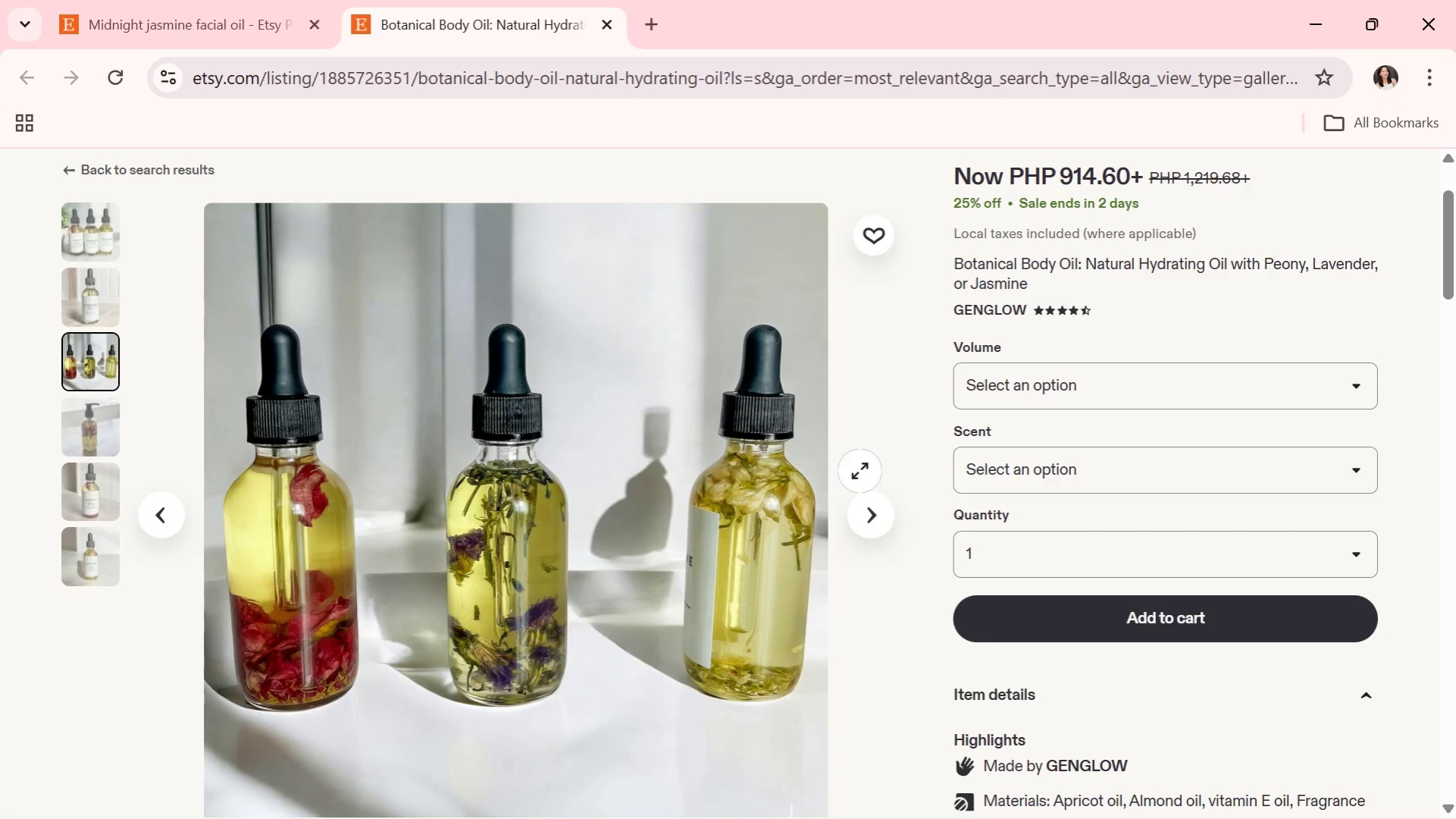 
left_click([872, 497])
 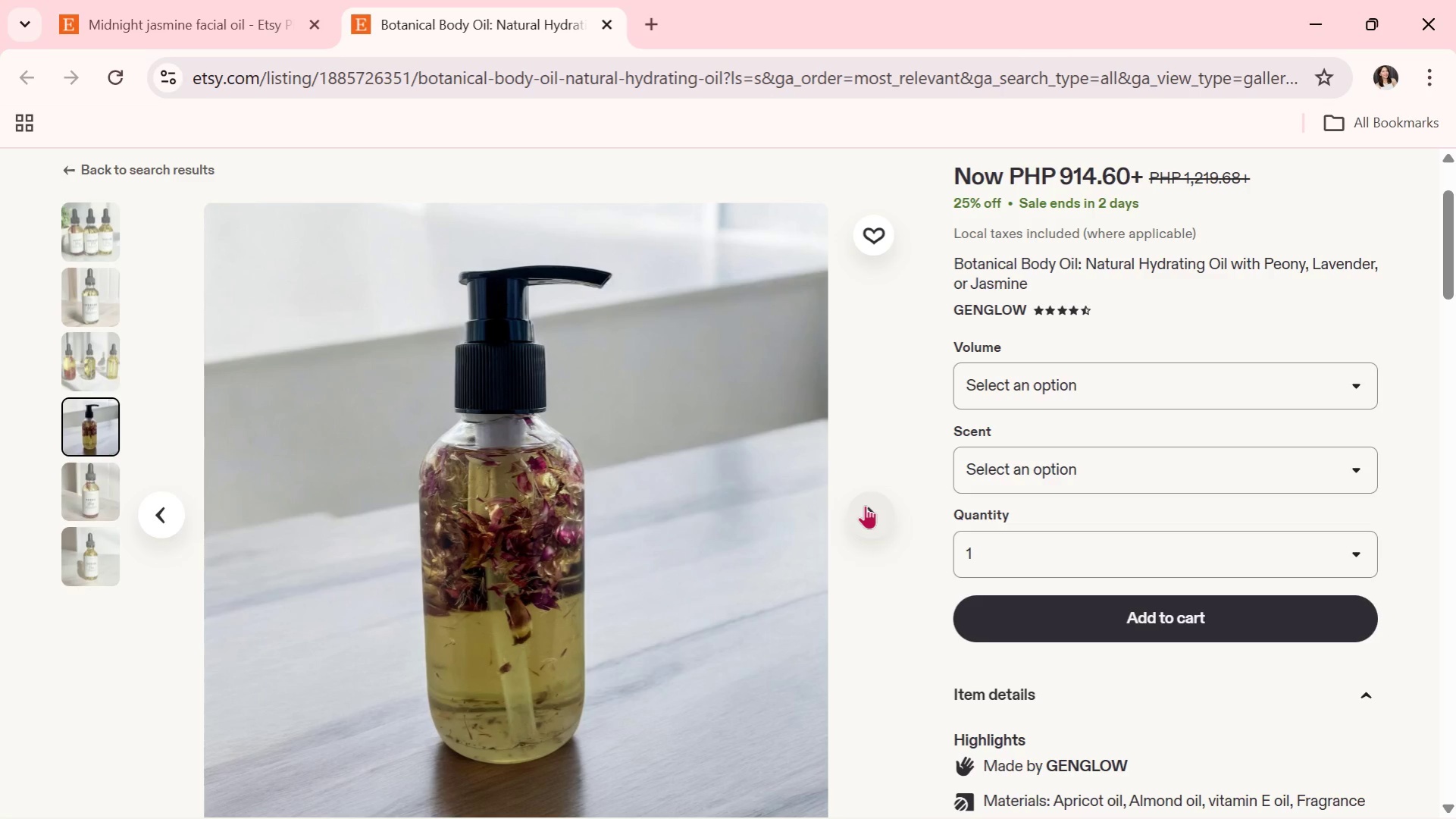 
wait(14.16)
 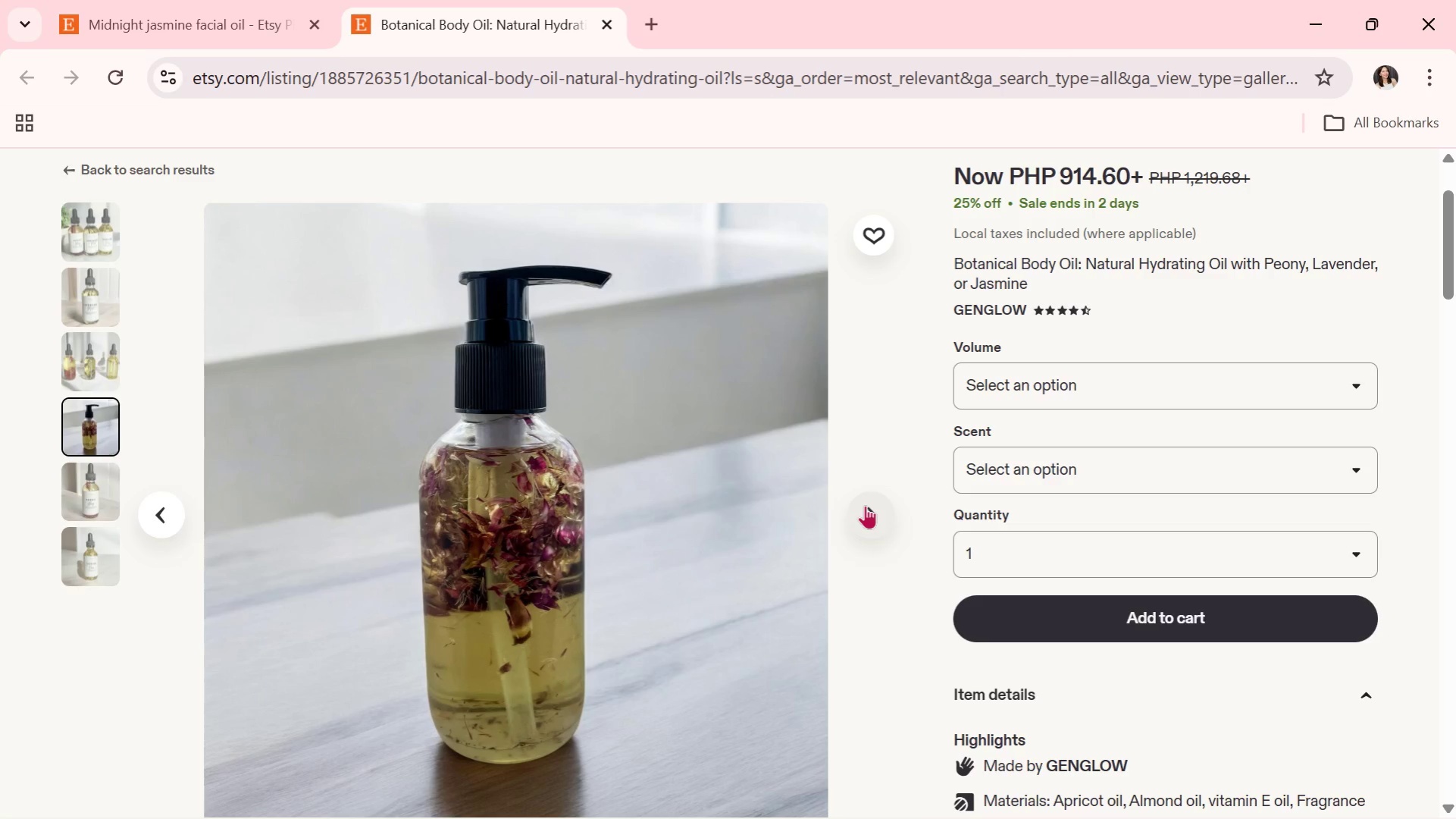 
left_click([865, 505])
 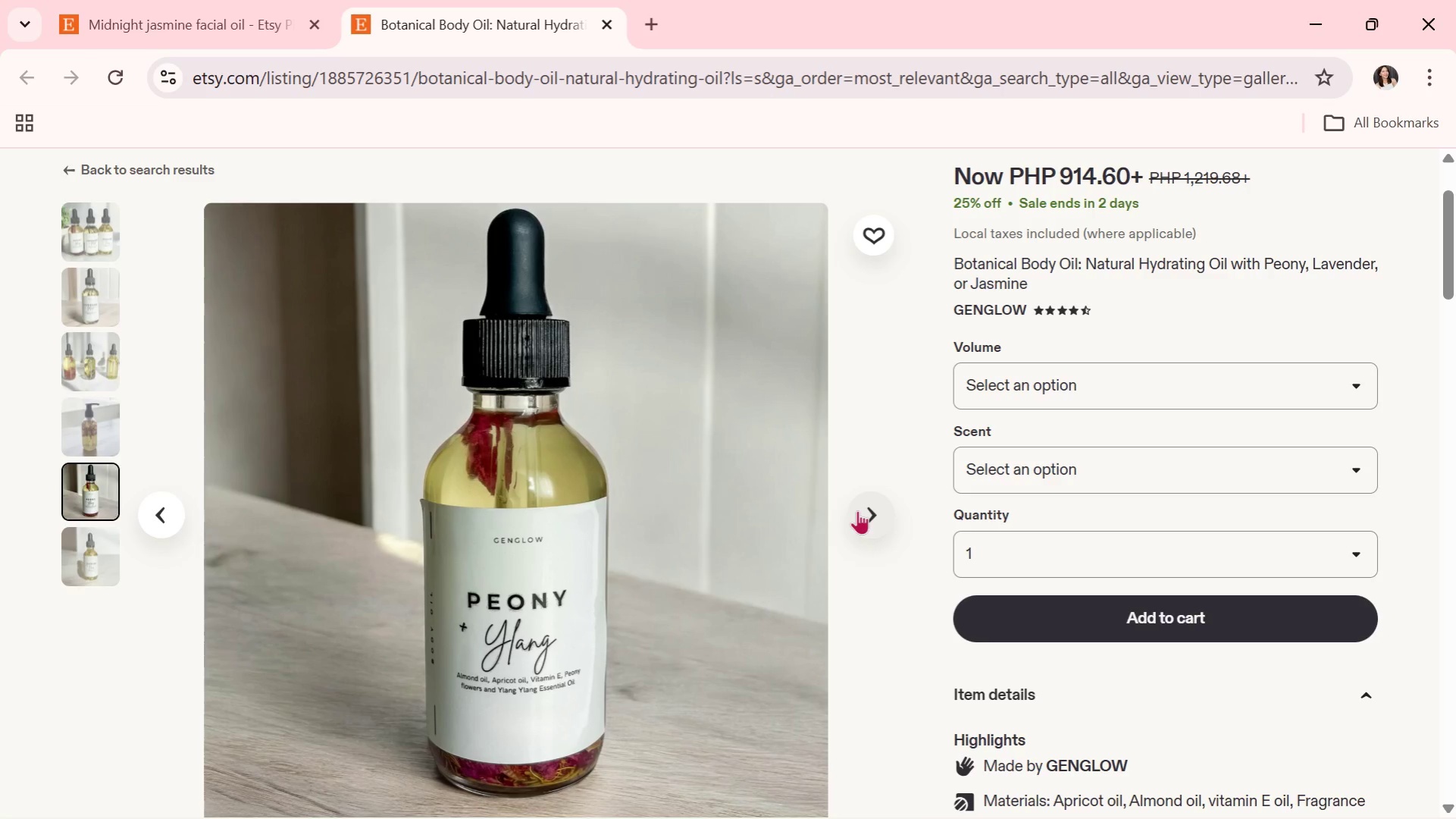 
wait(25.08)
 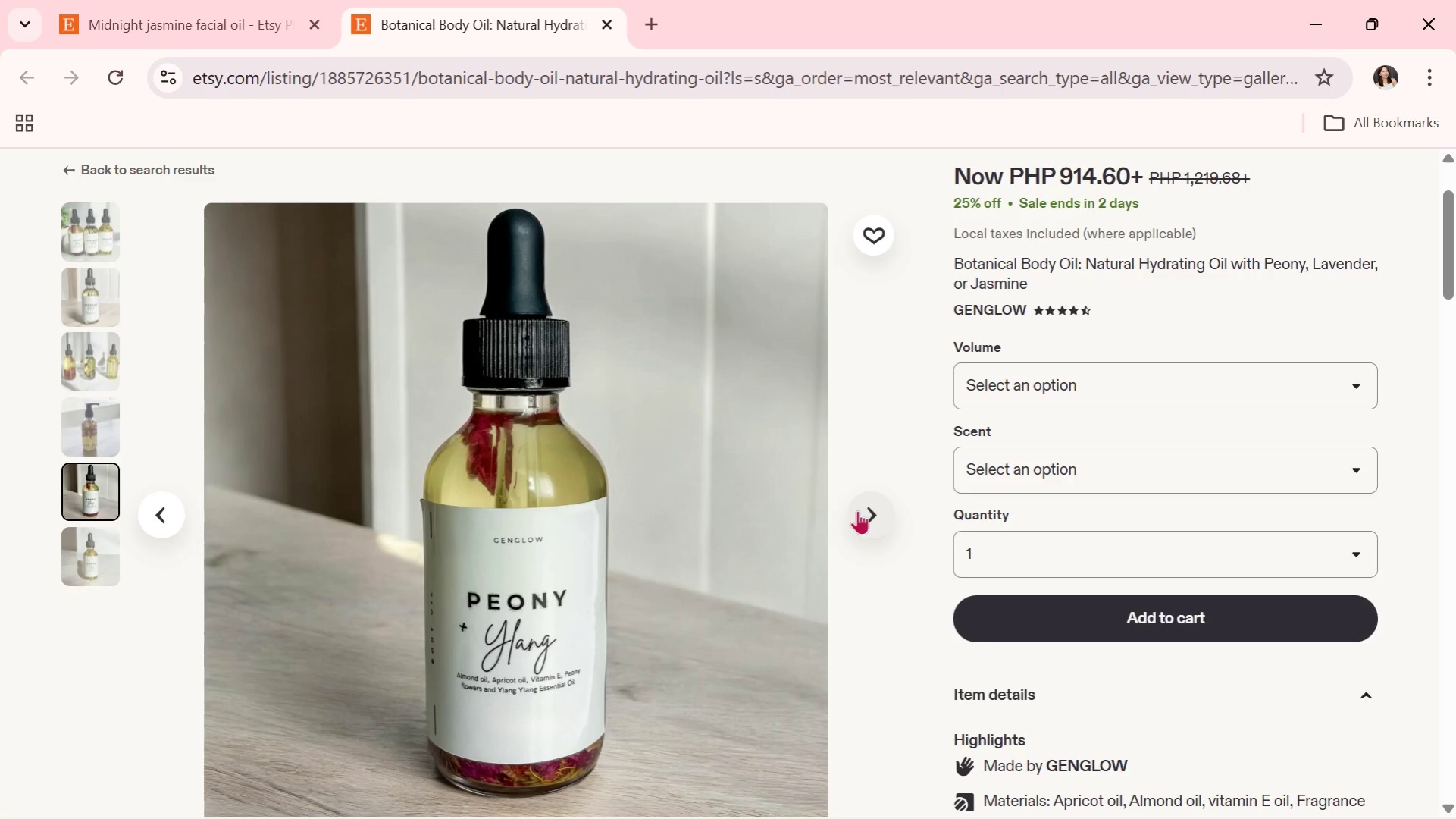 
left_click([858, 504])
 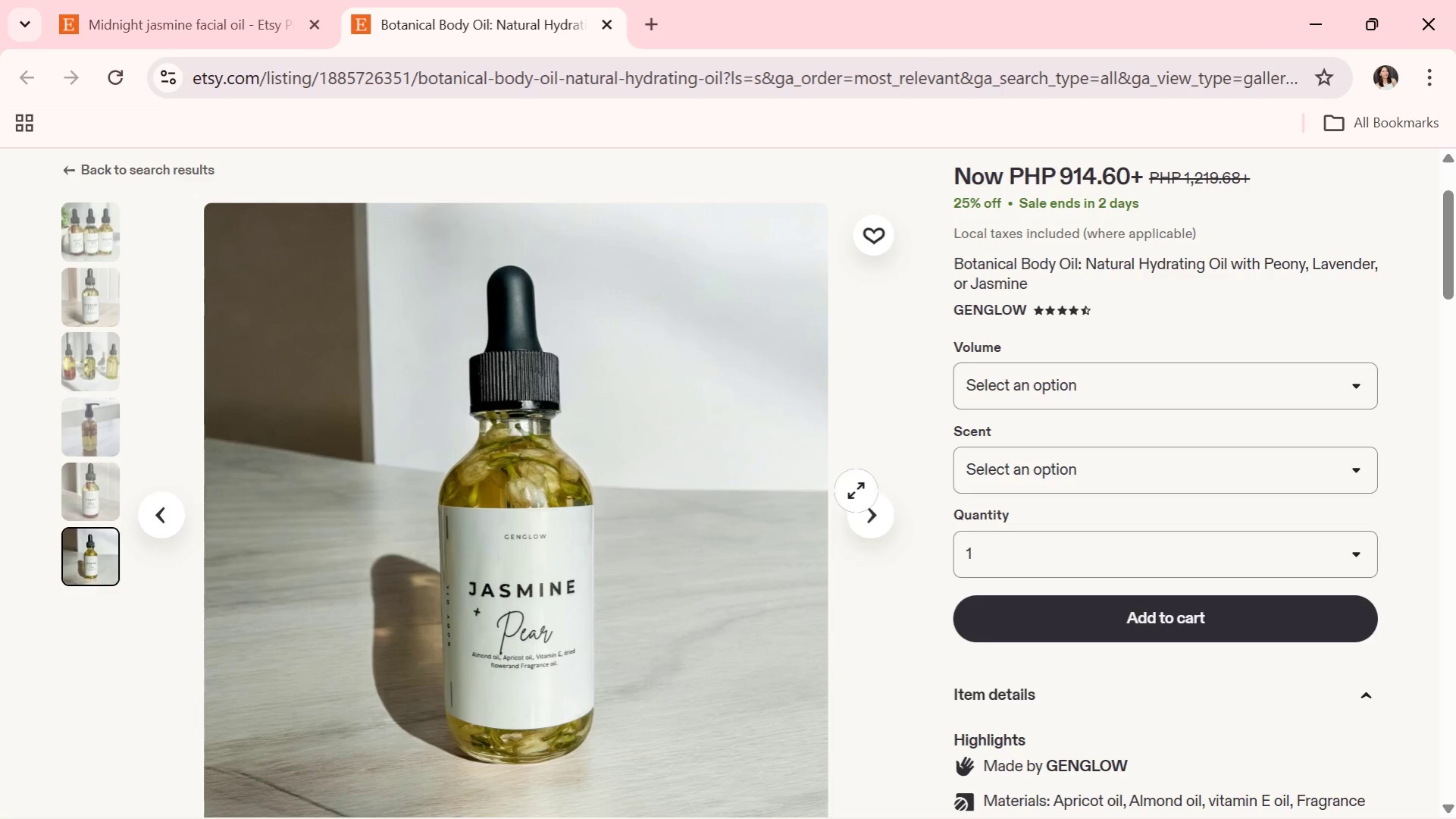 
wait(20.11)
 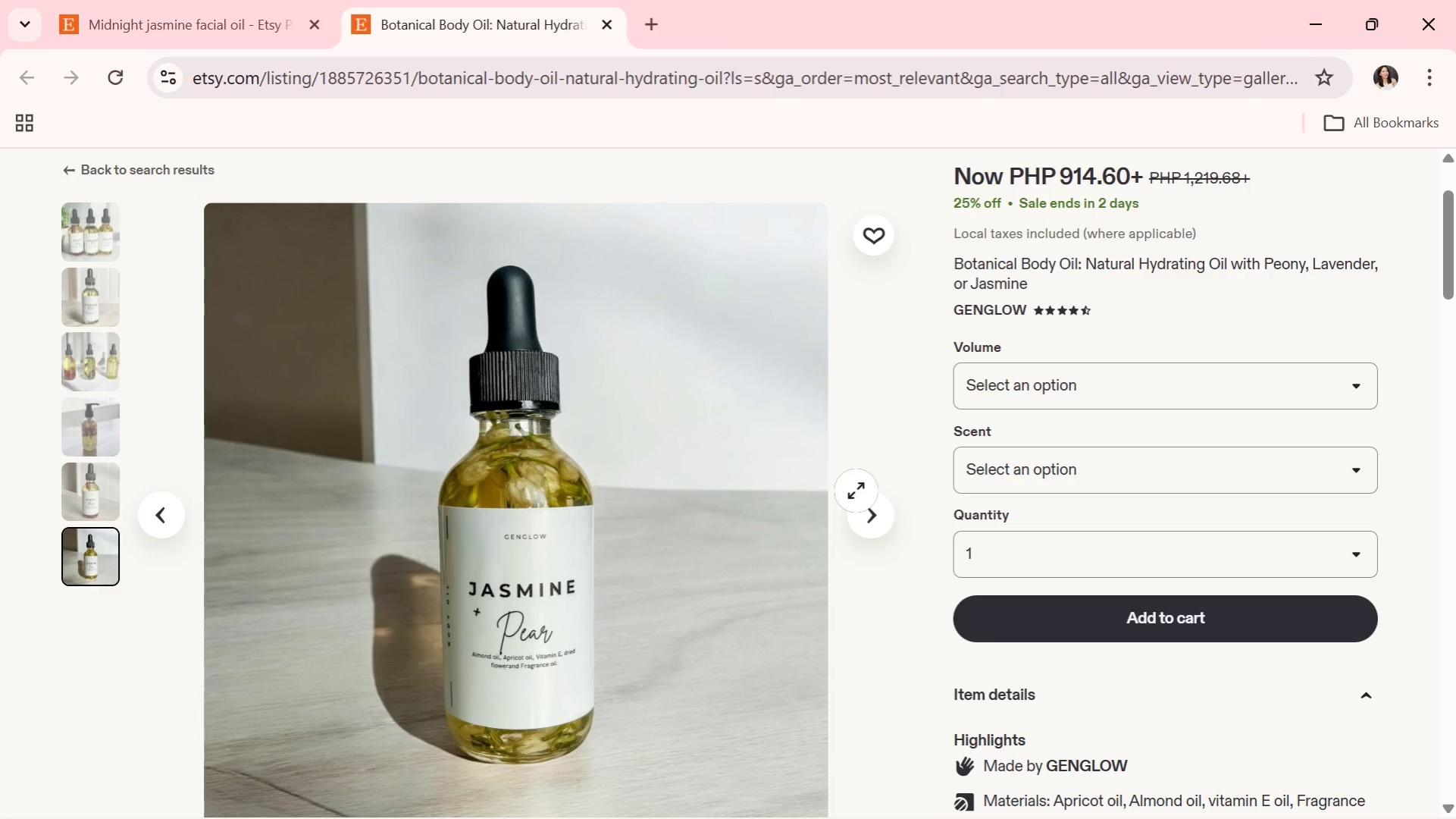 
scroll: coordinate [485, 457], scroll_direction: down, amount: 2.0
 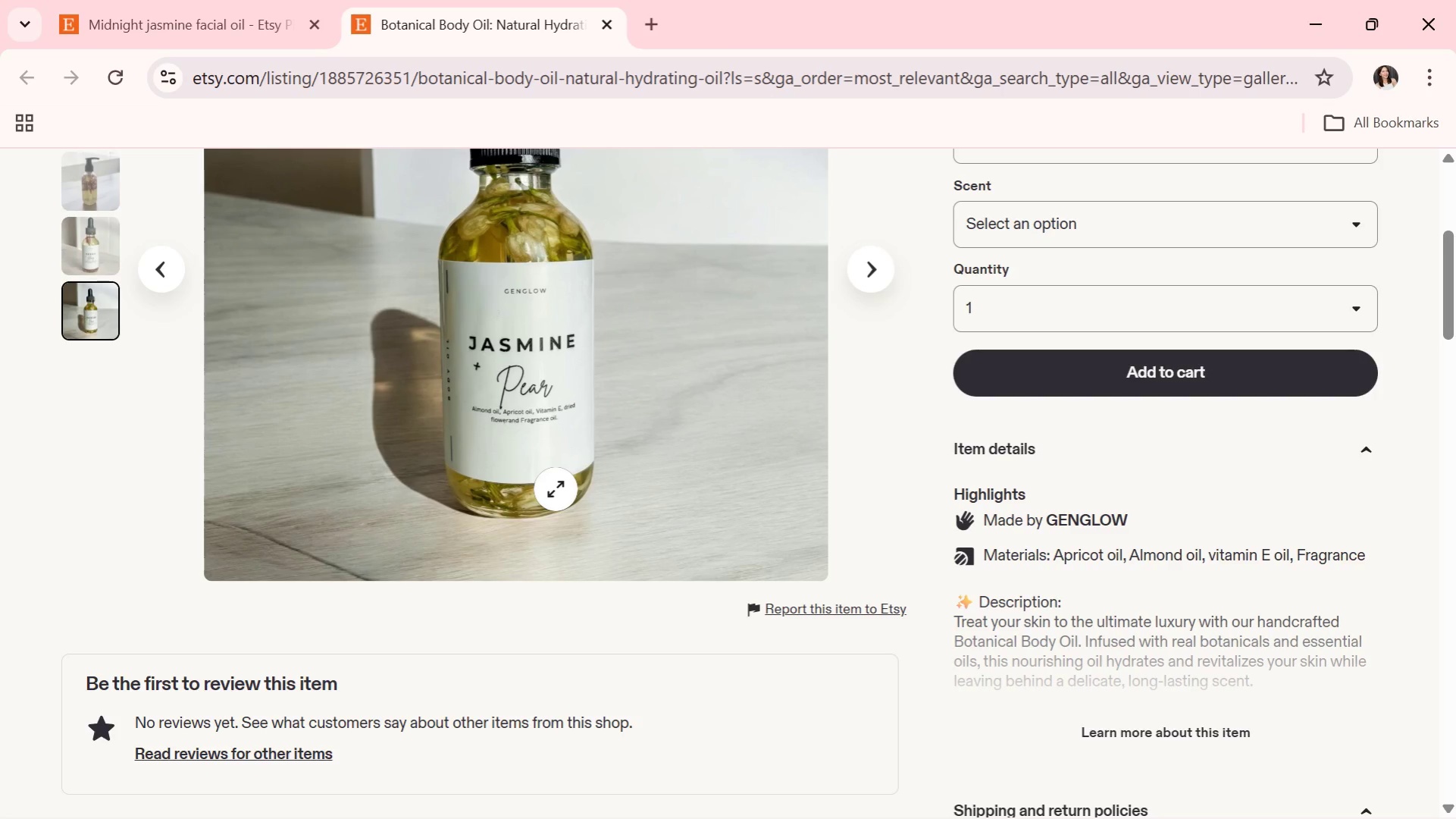 
wait(6.44)
 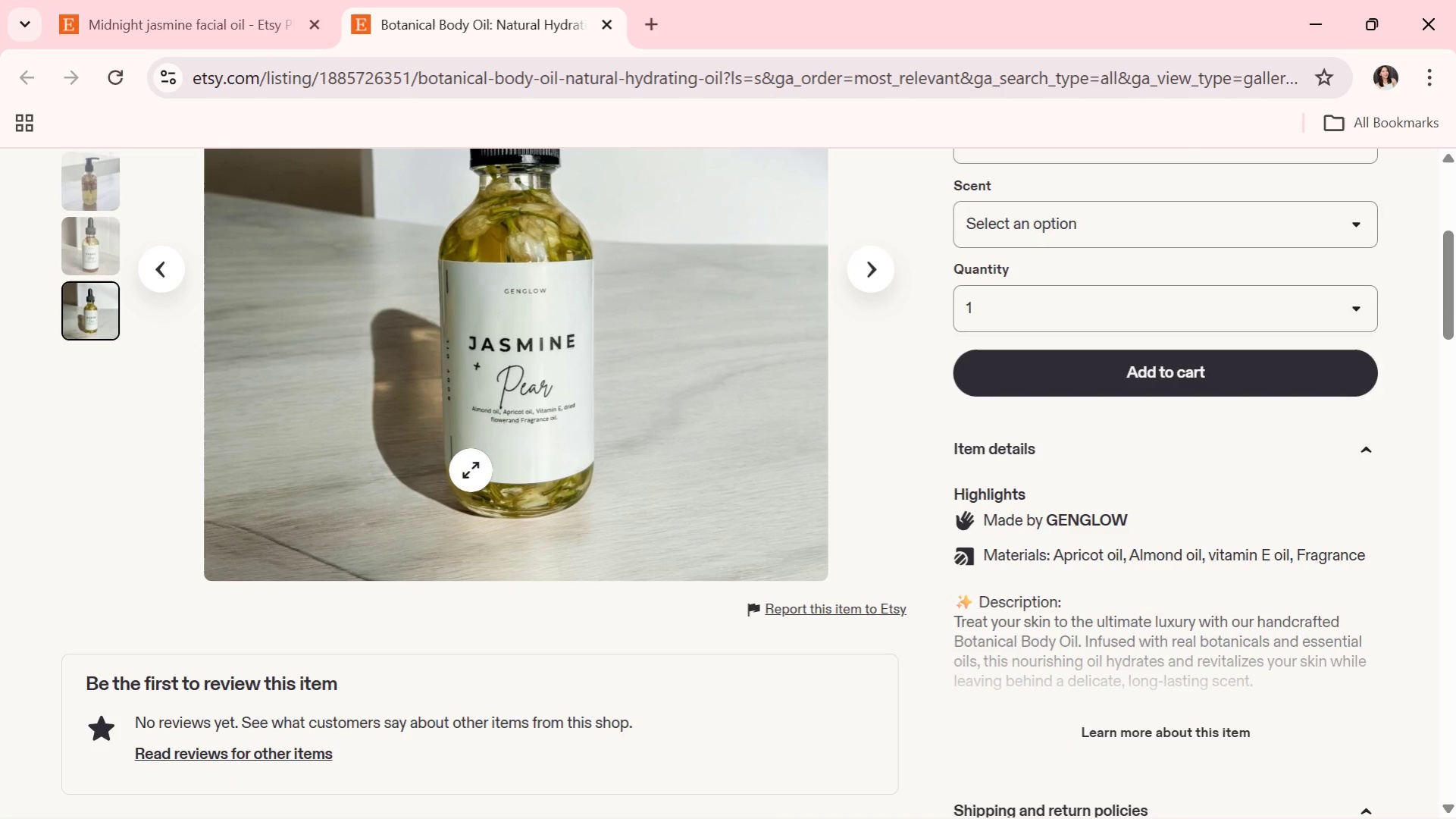 
scroll: coordinate [651, 539], scroll_direction: down, amount: 1.0
 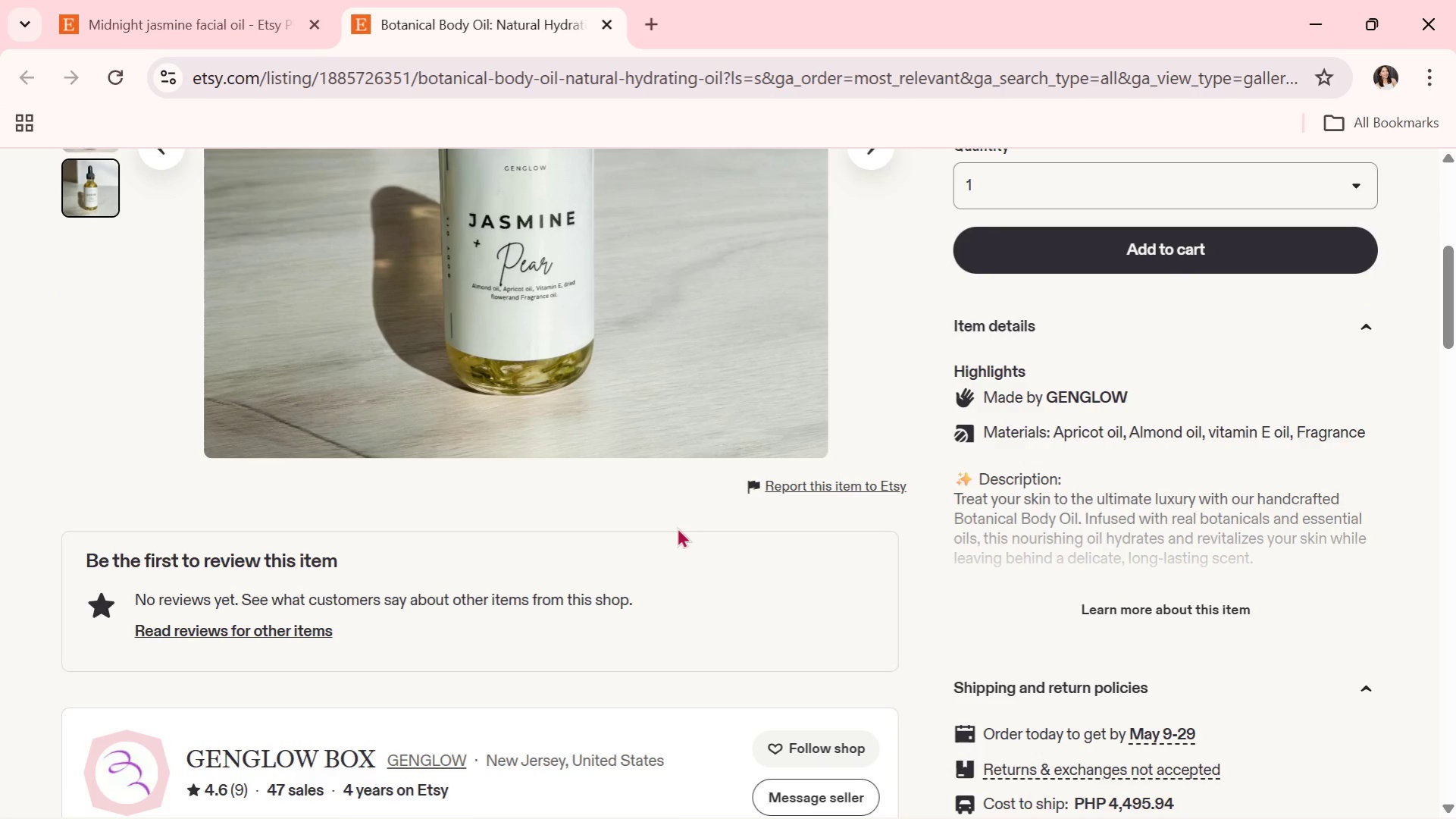 
scroll: coordinate [706, 532], scroll_direction: up, amount: 3.0
 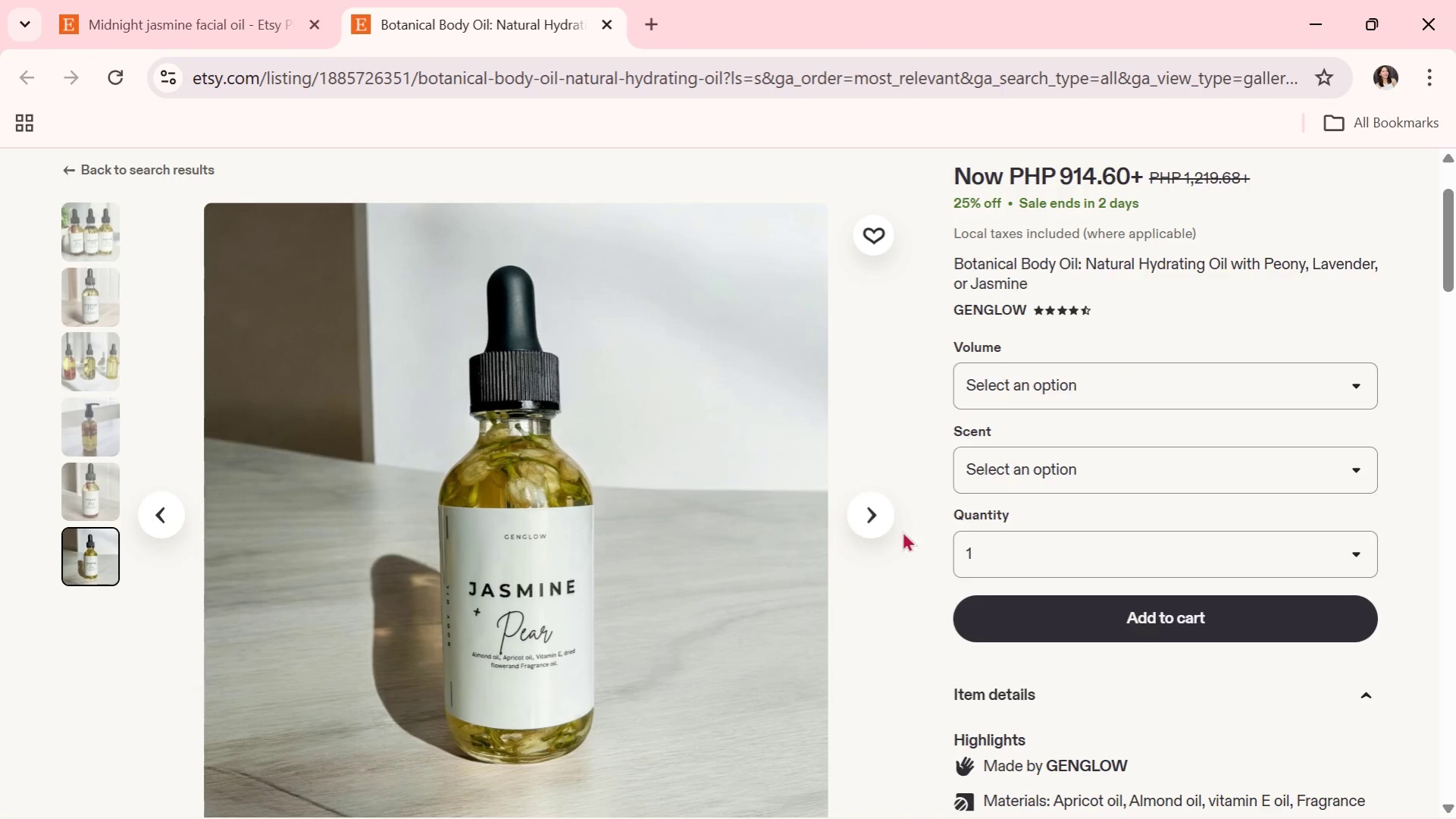 
left_click([878, 513])
 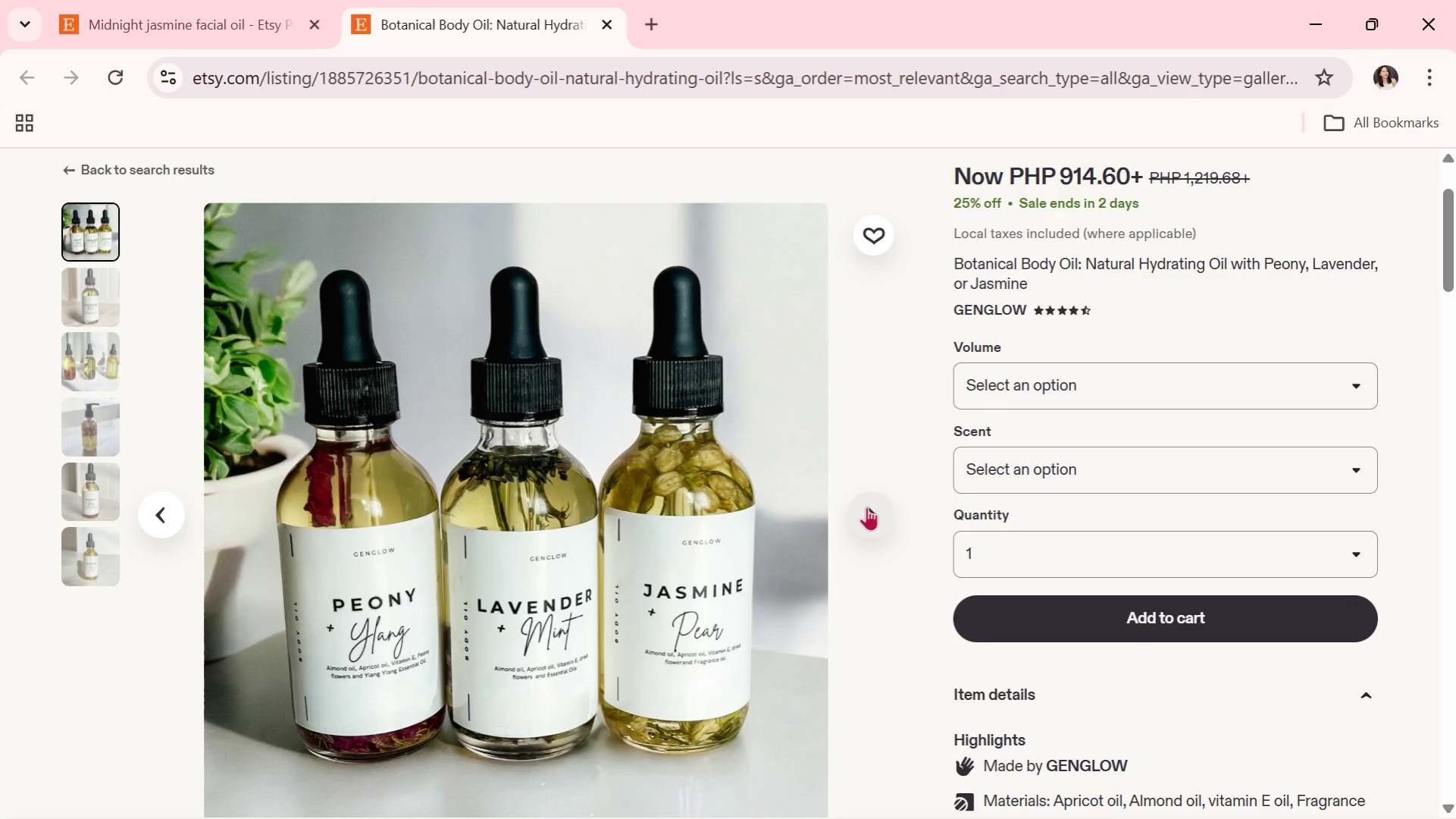 
wait(7.91)
 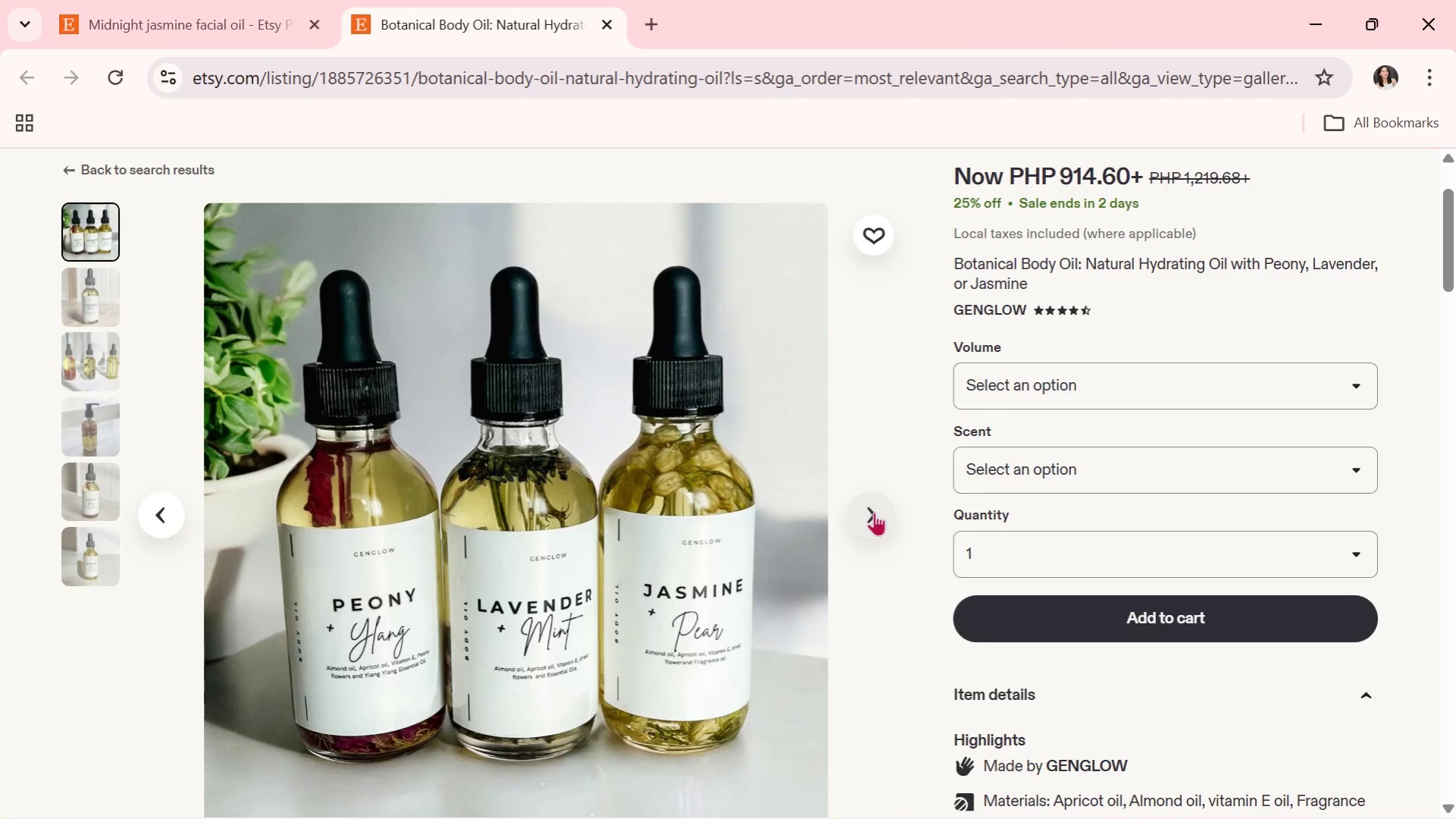 
left_click([866, 507])
 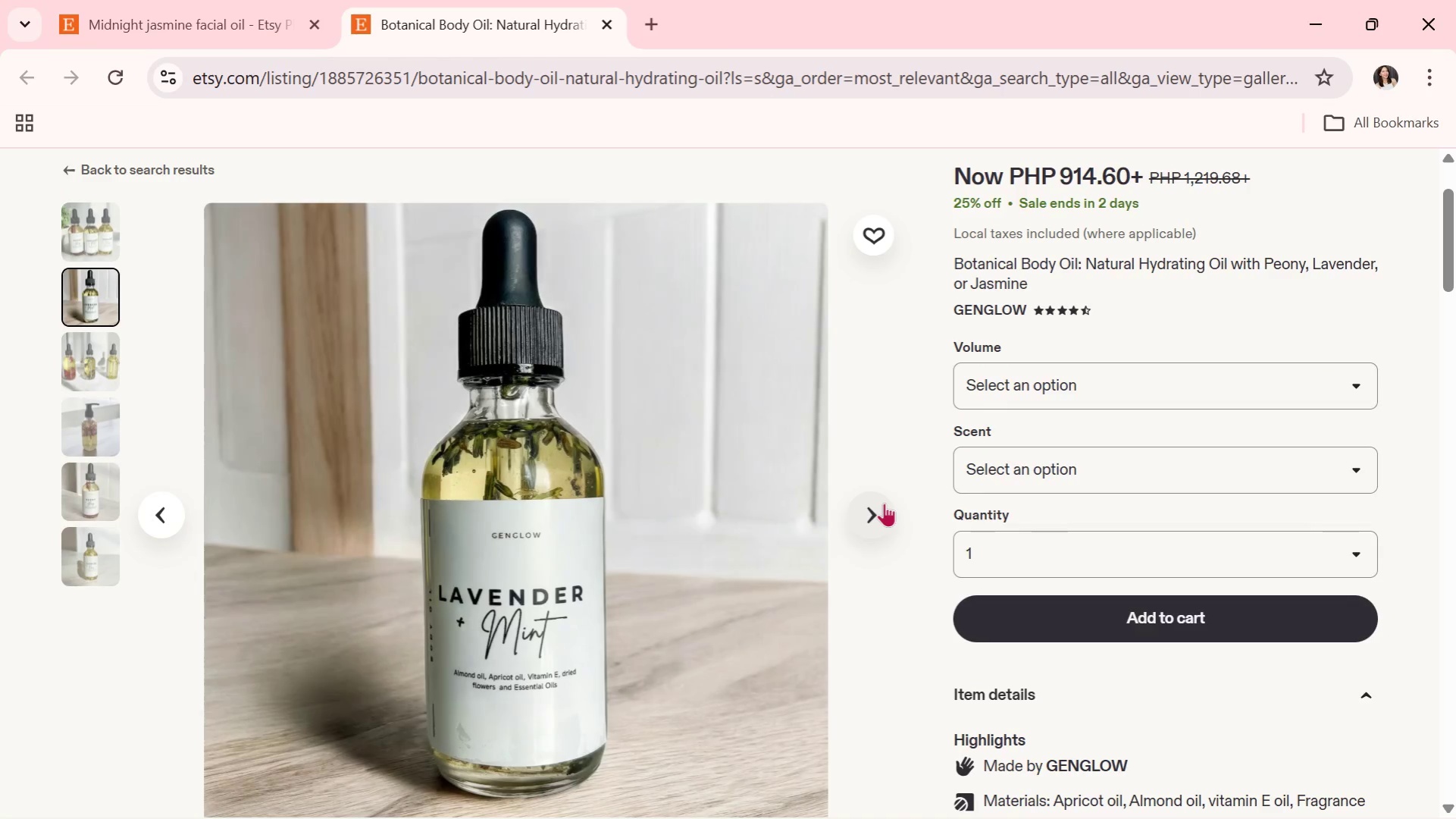 
left_click([884, 503])
 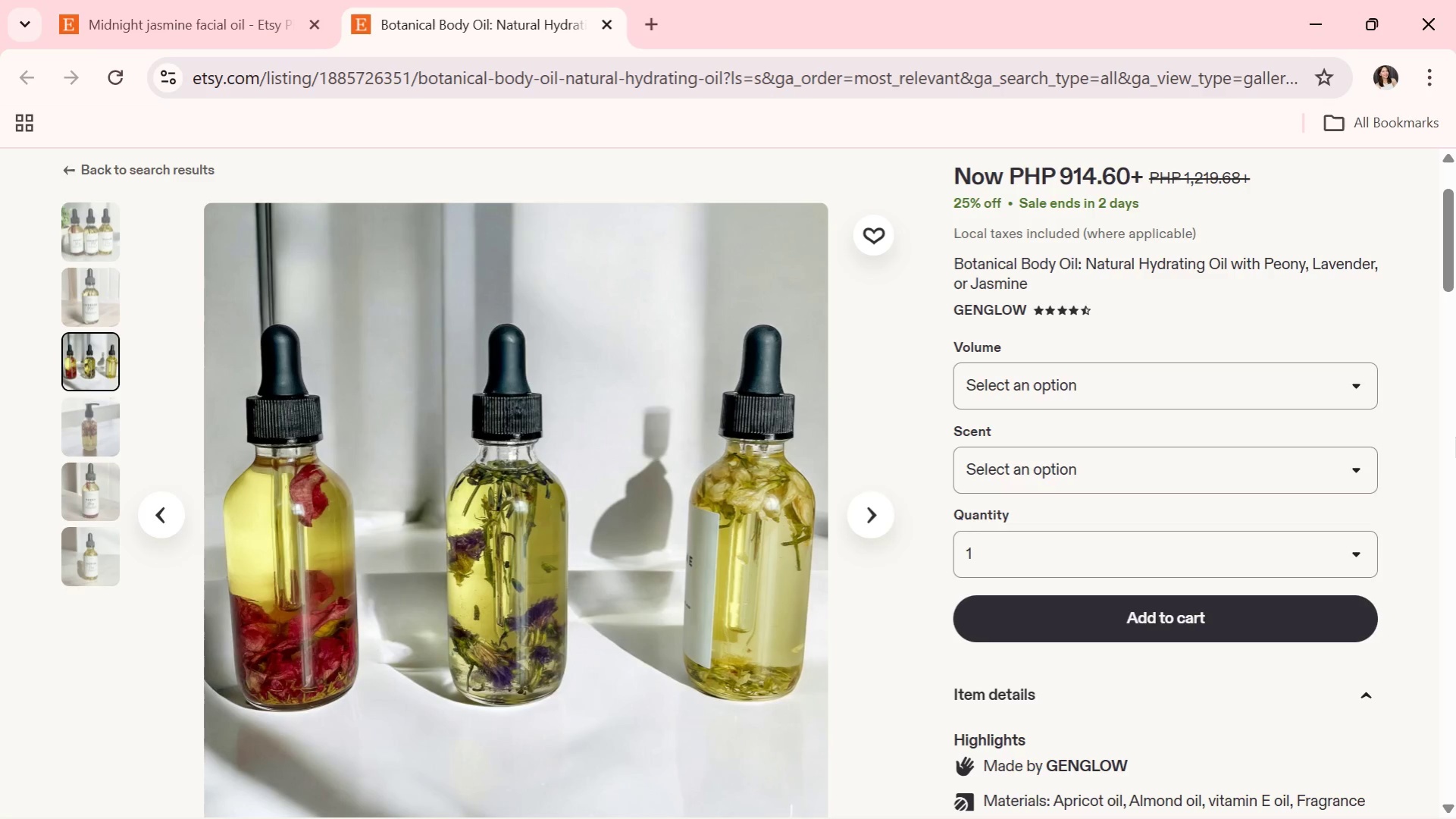 
wait(5.42)
 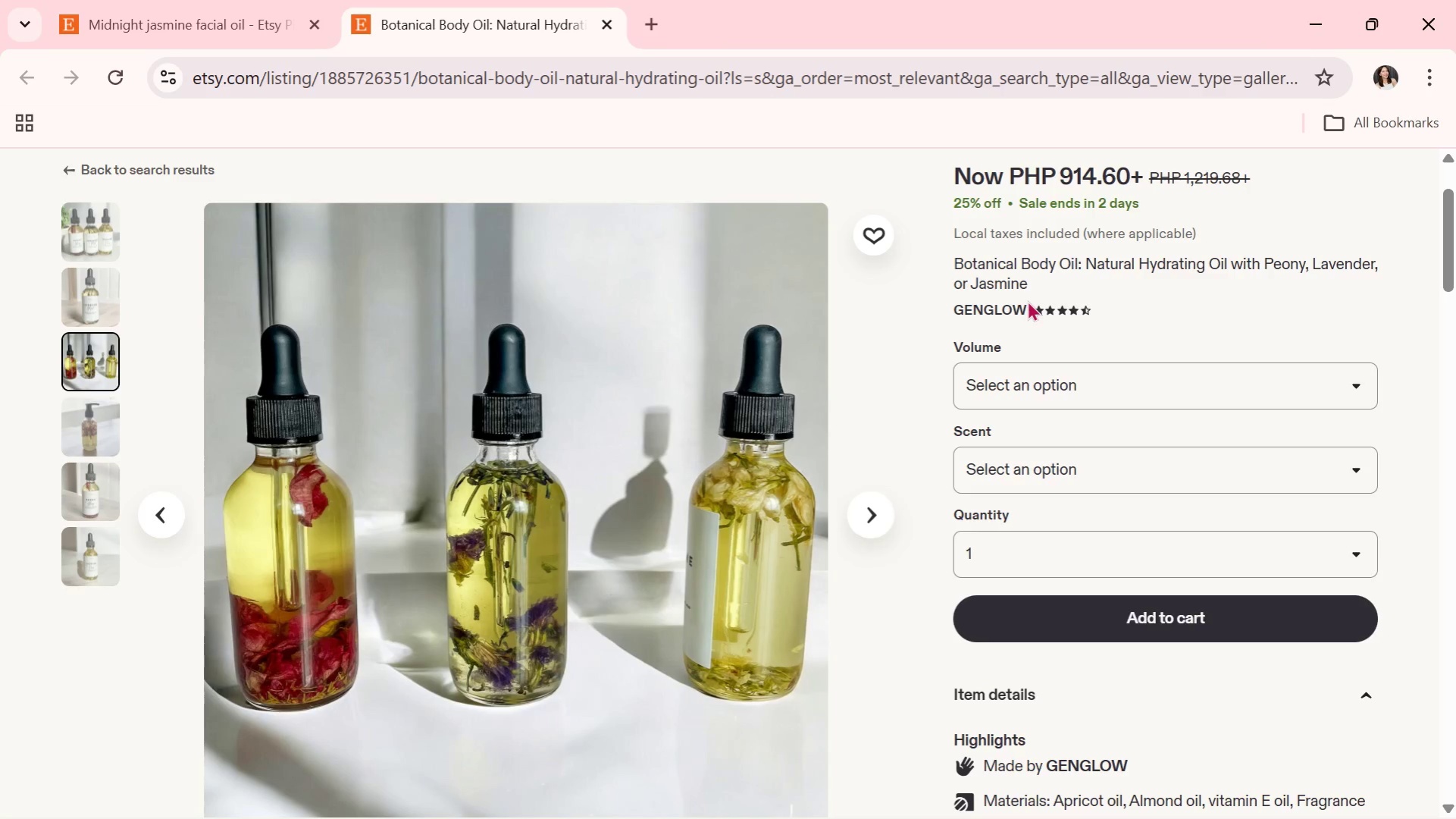 
left_click([870, 512])
 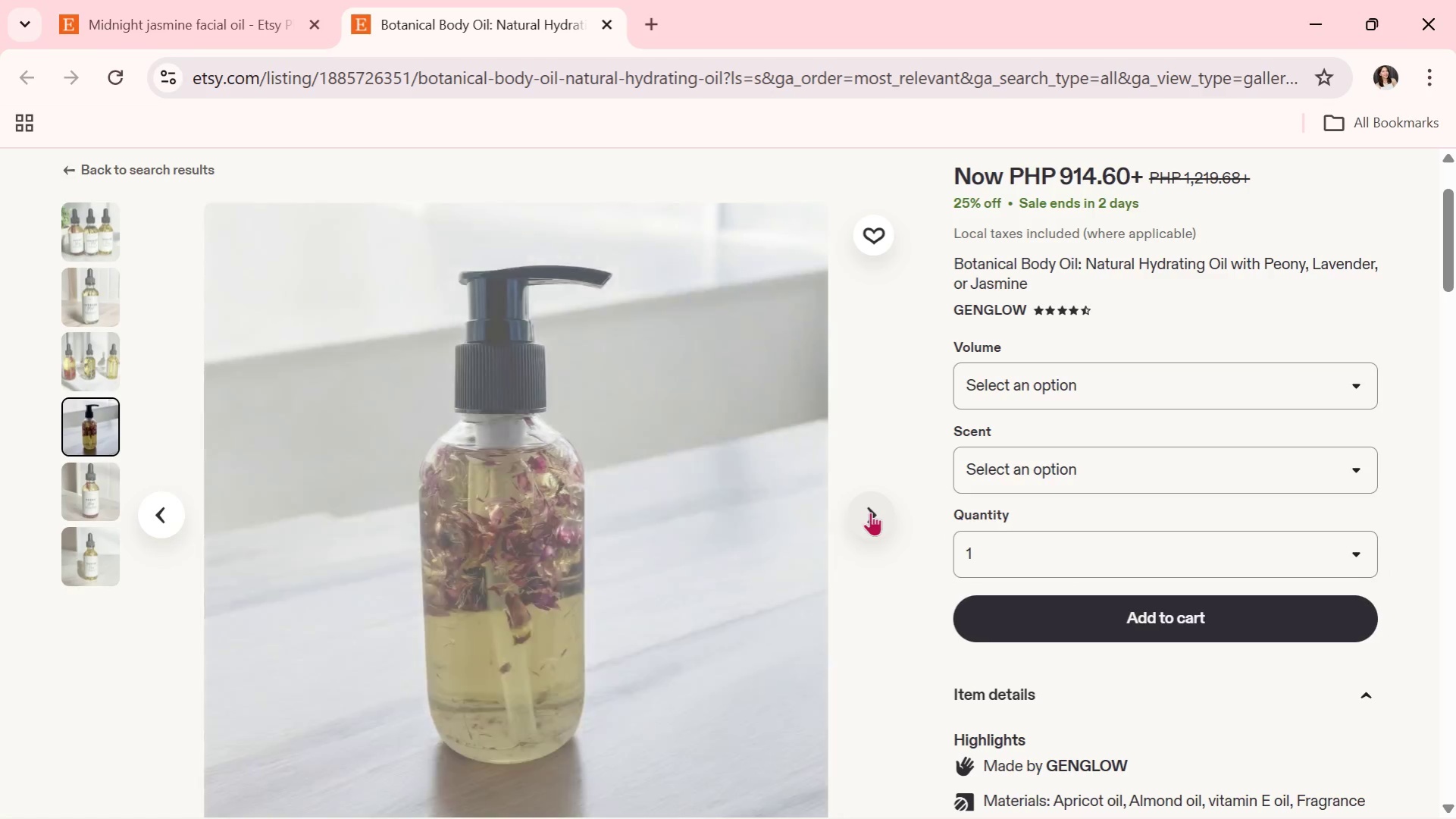 
left_click([870, 512])
 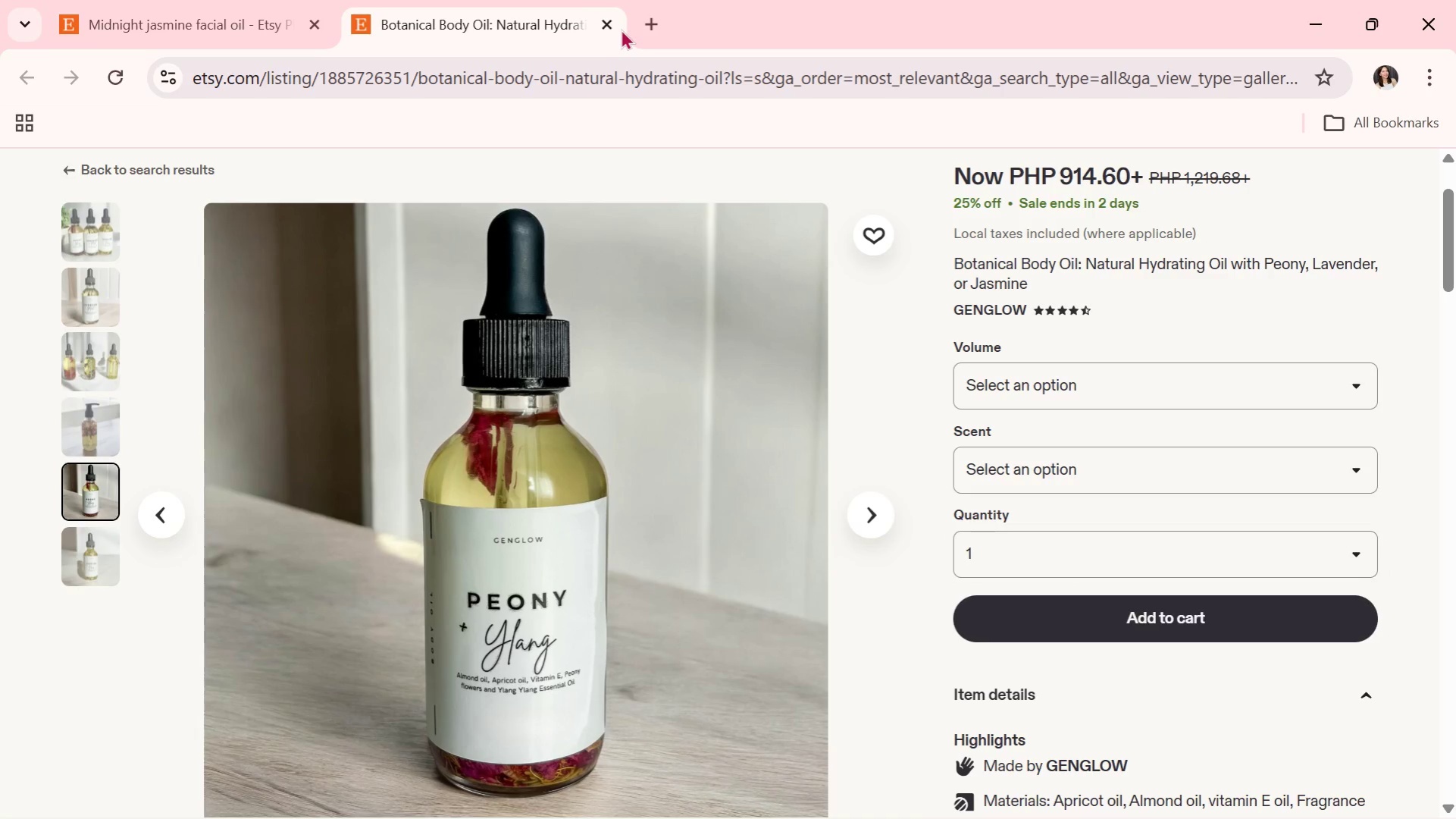 
scroll: coordinate [922, 442], scroll_direction: down, amount: 11.0
 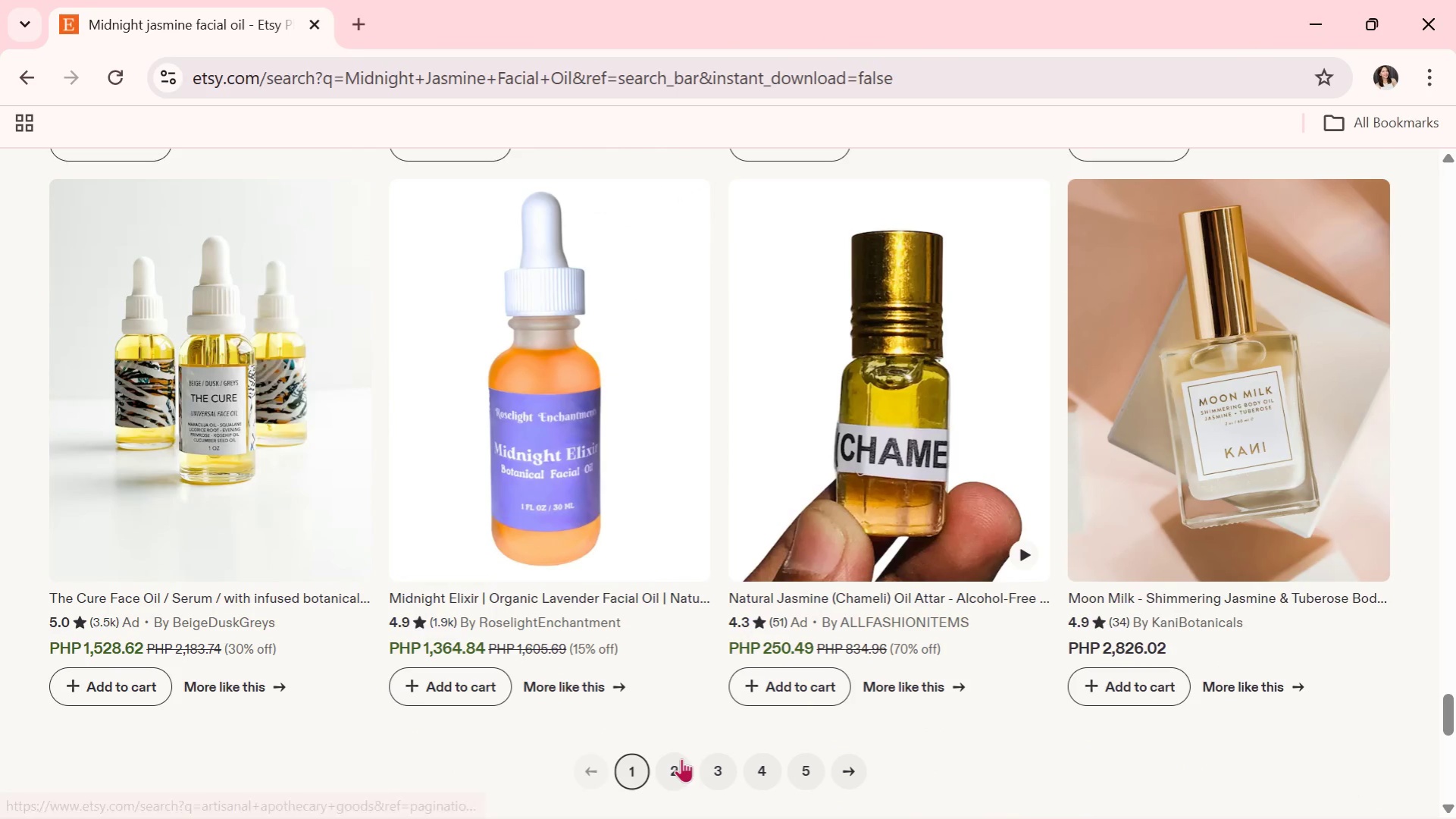 
left_click([297, 426])
 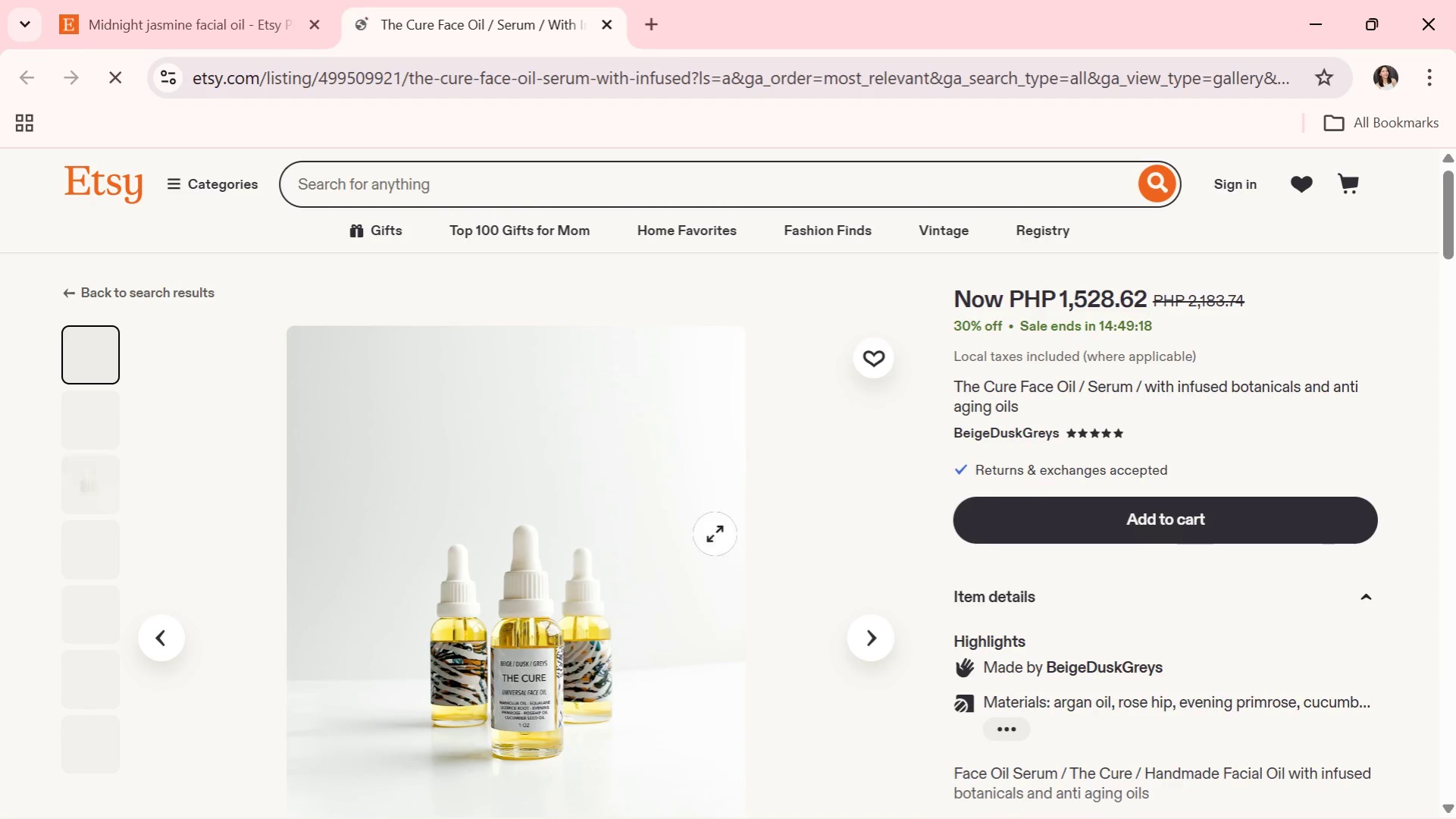 
scroll: coordinate [787, 635], scroll_direction: down, amount: 1.0
 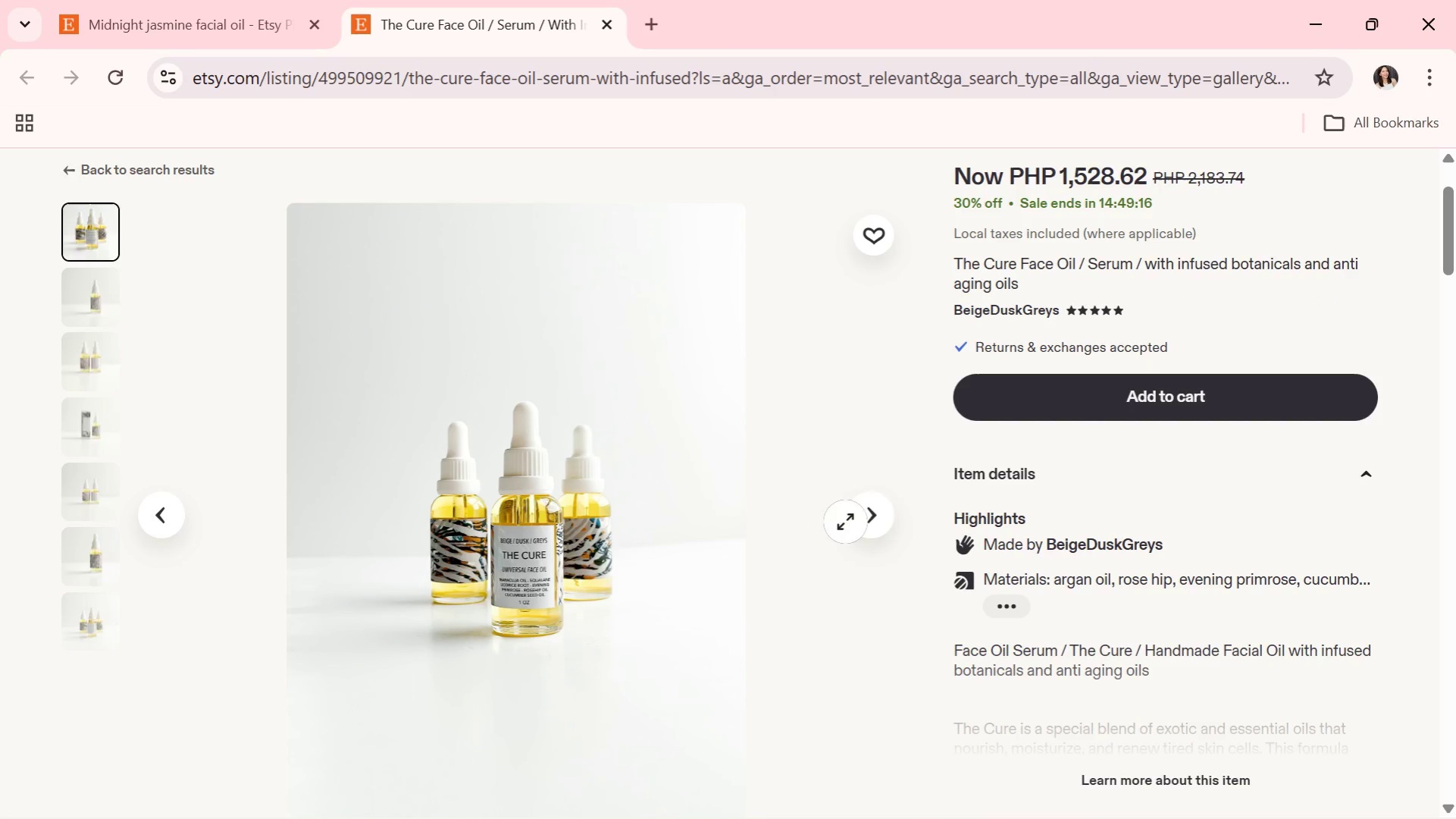 
left_click([866, 520])
 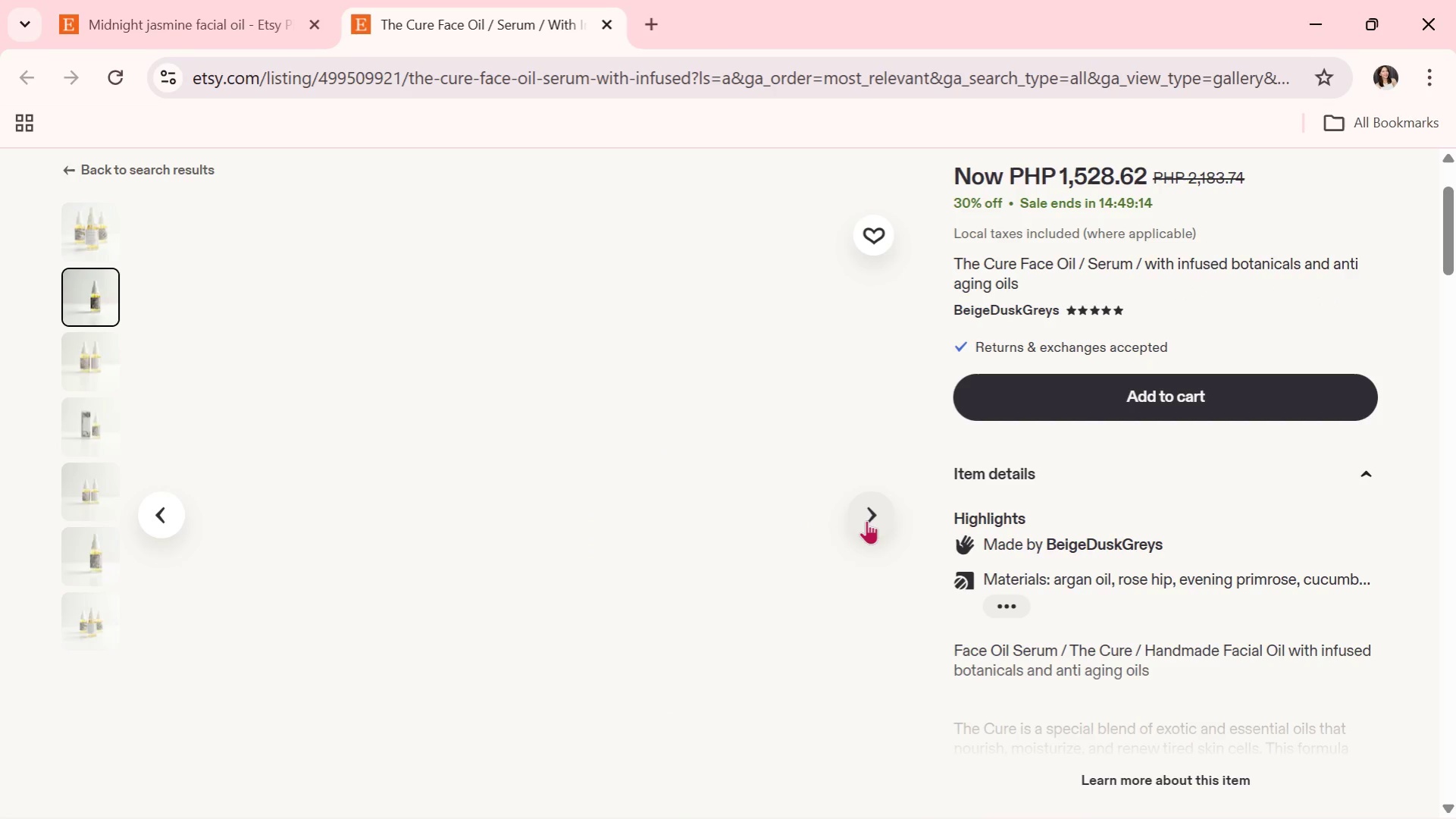 
left_click([866, 520])
 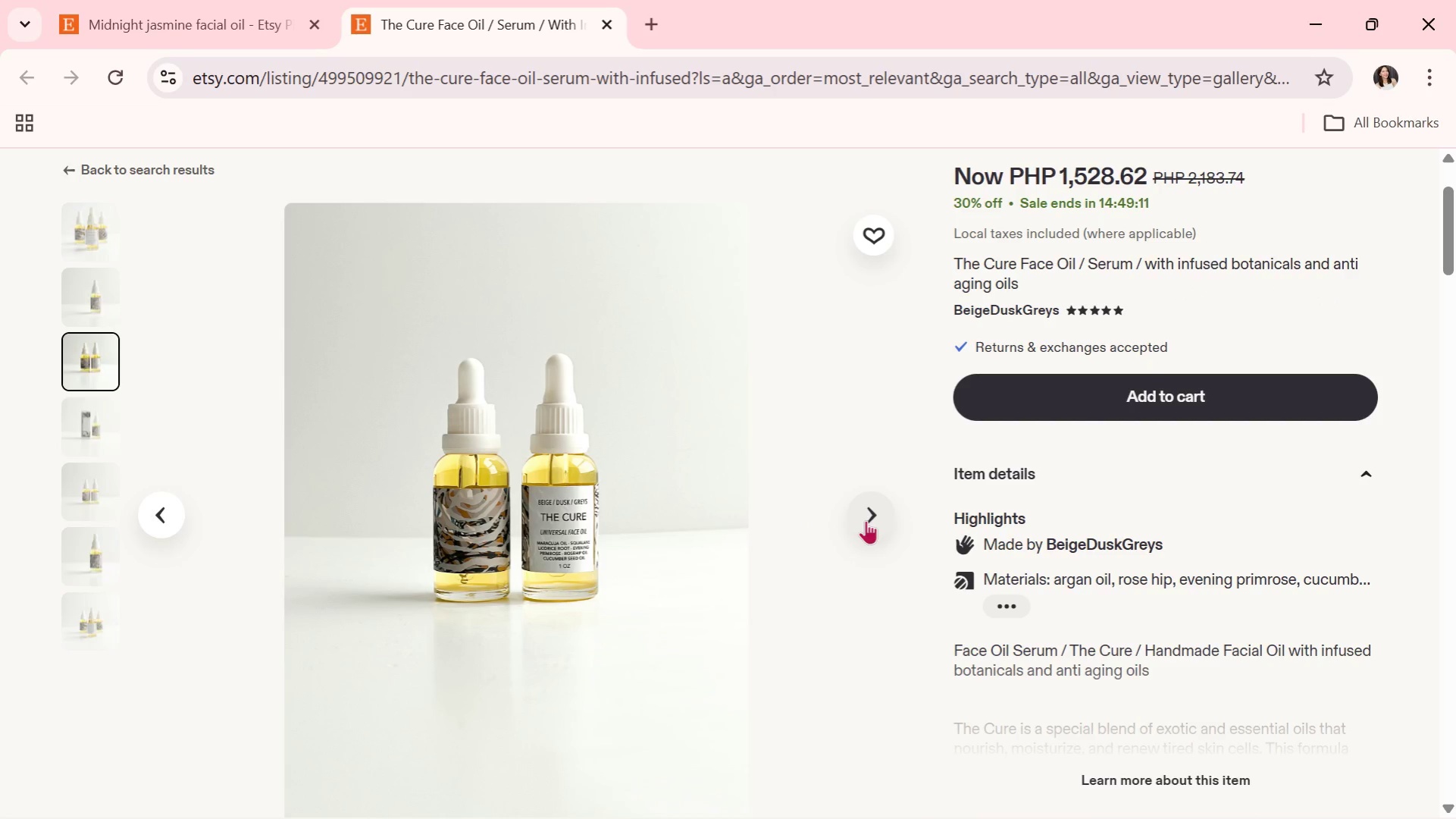 
left_click([866, 521])
 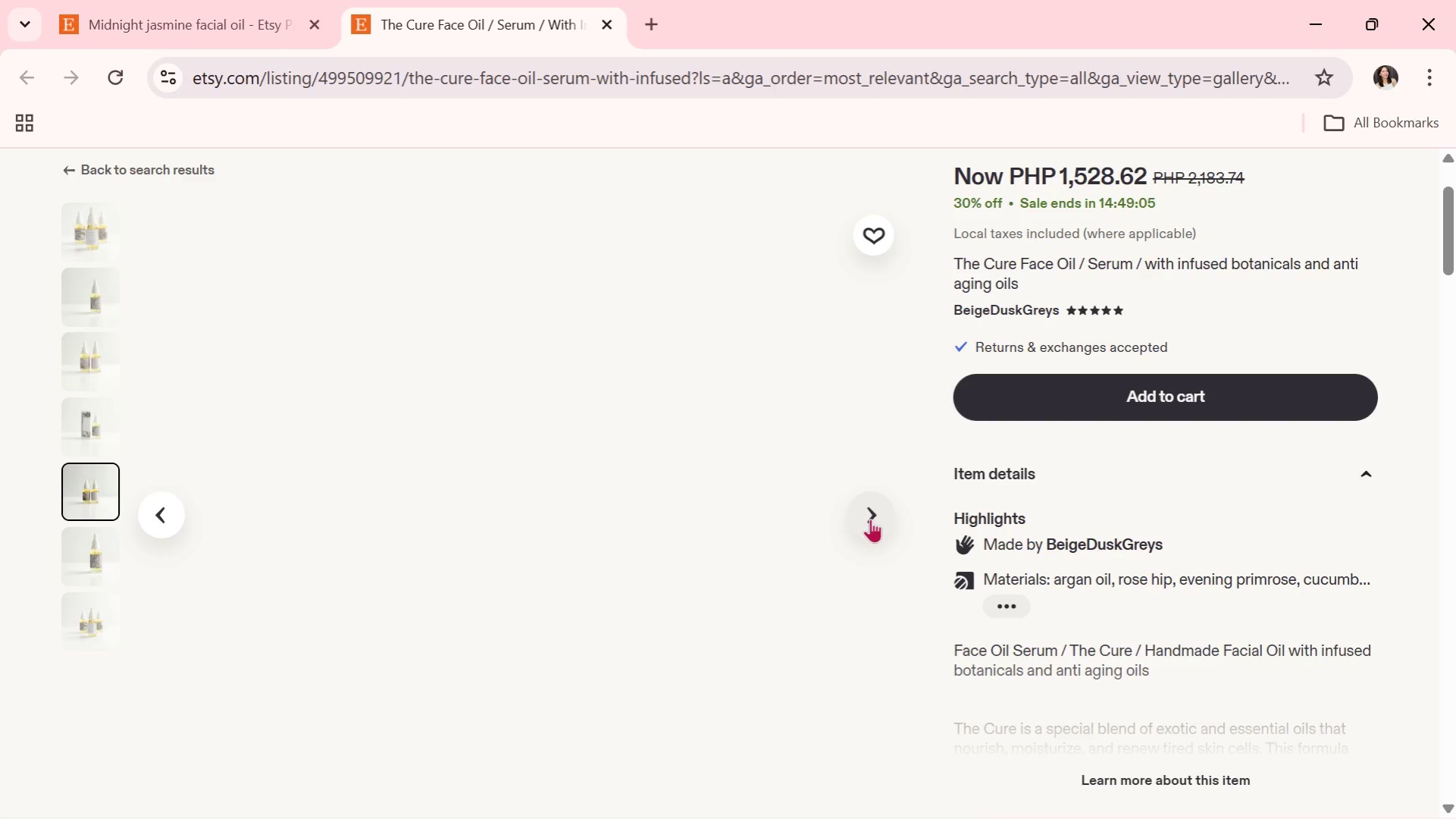 
wait(5.61)
 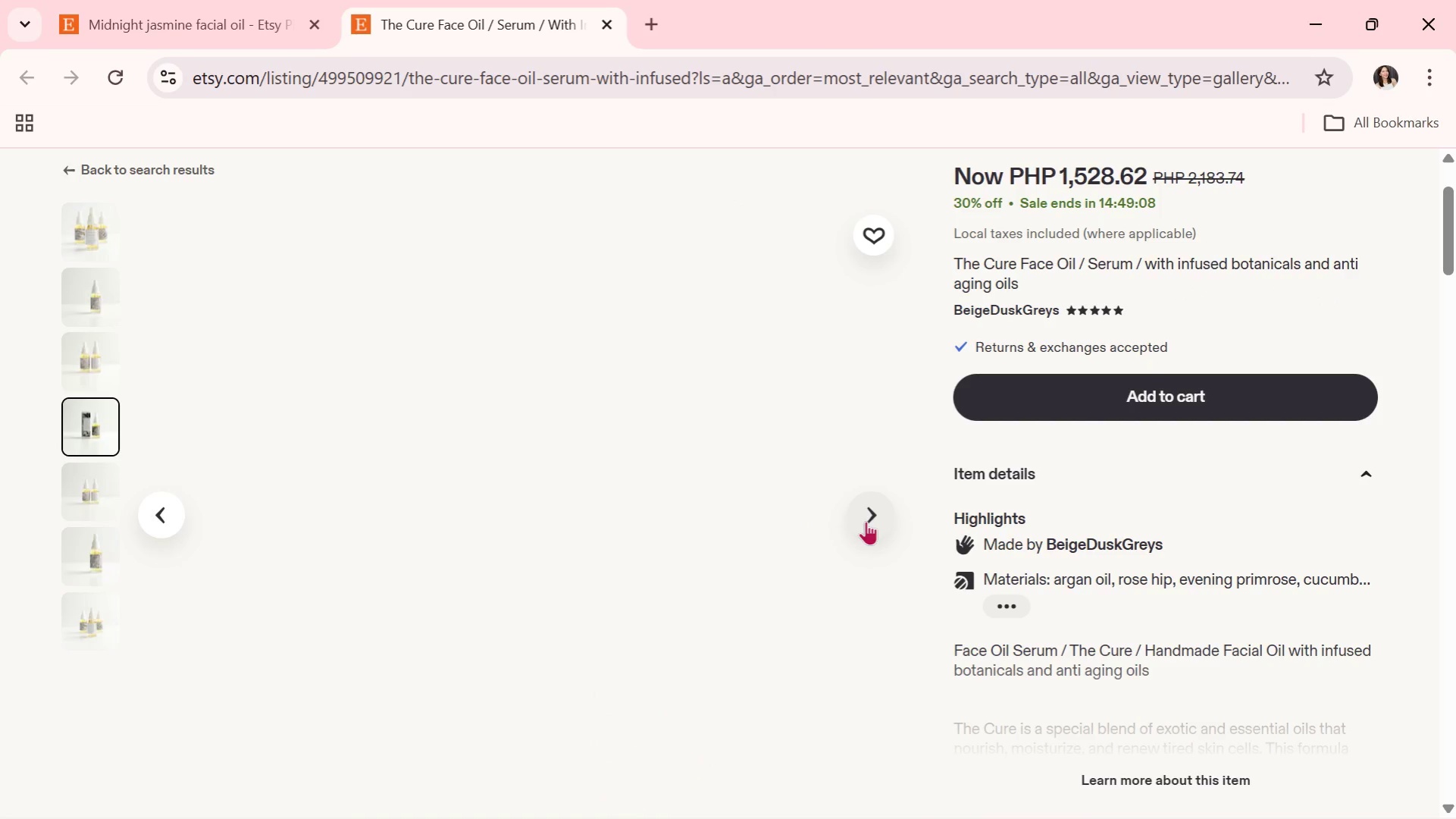 
left_click([869, 519])
 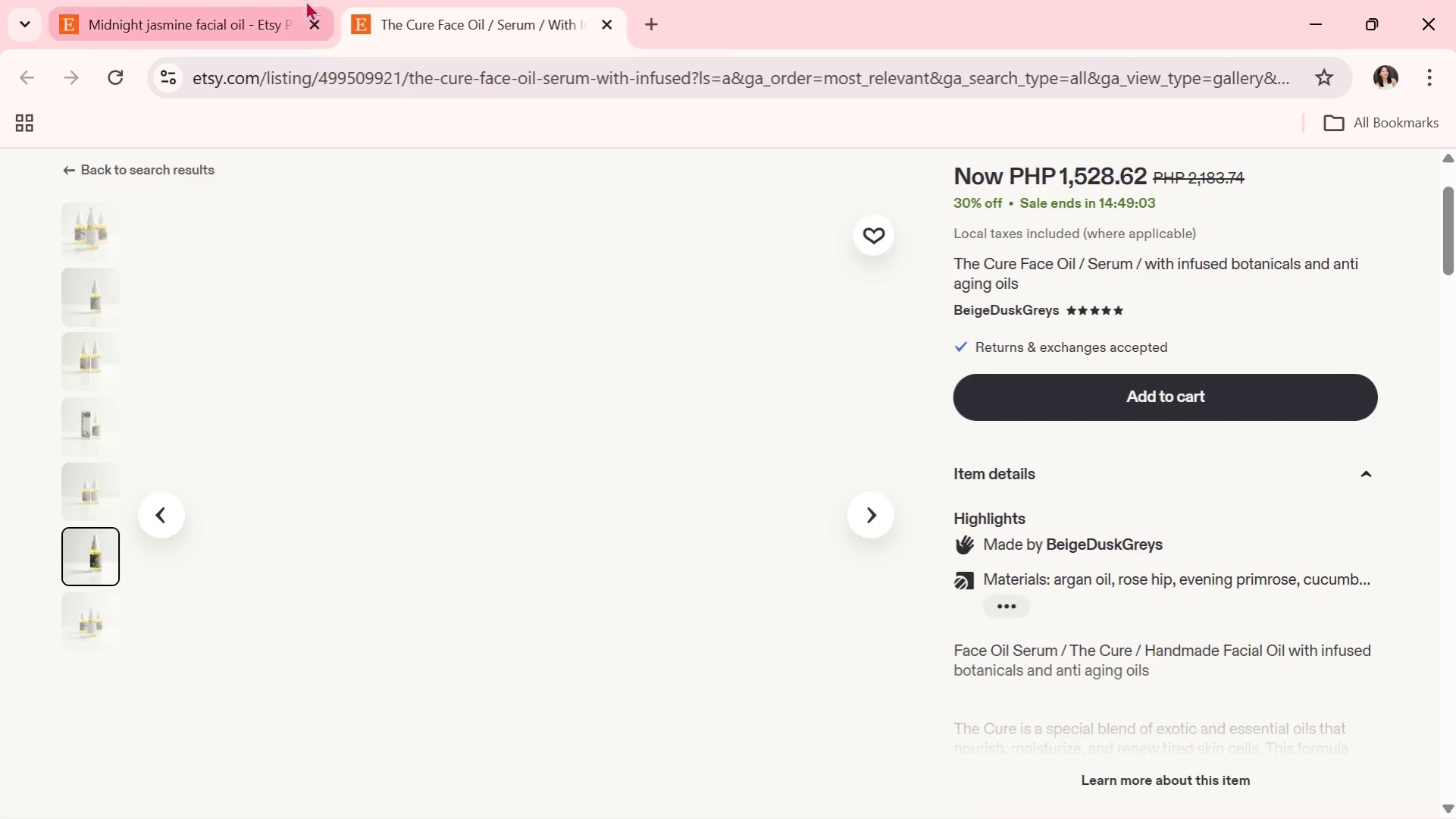 
left_click([231, 0])
 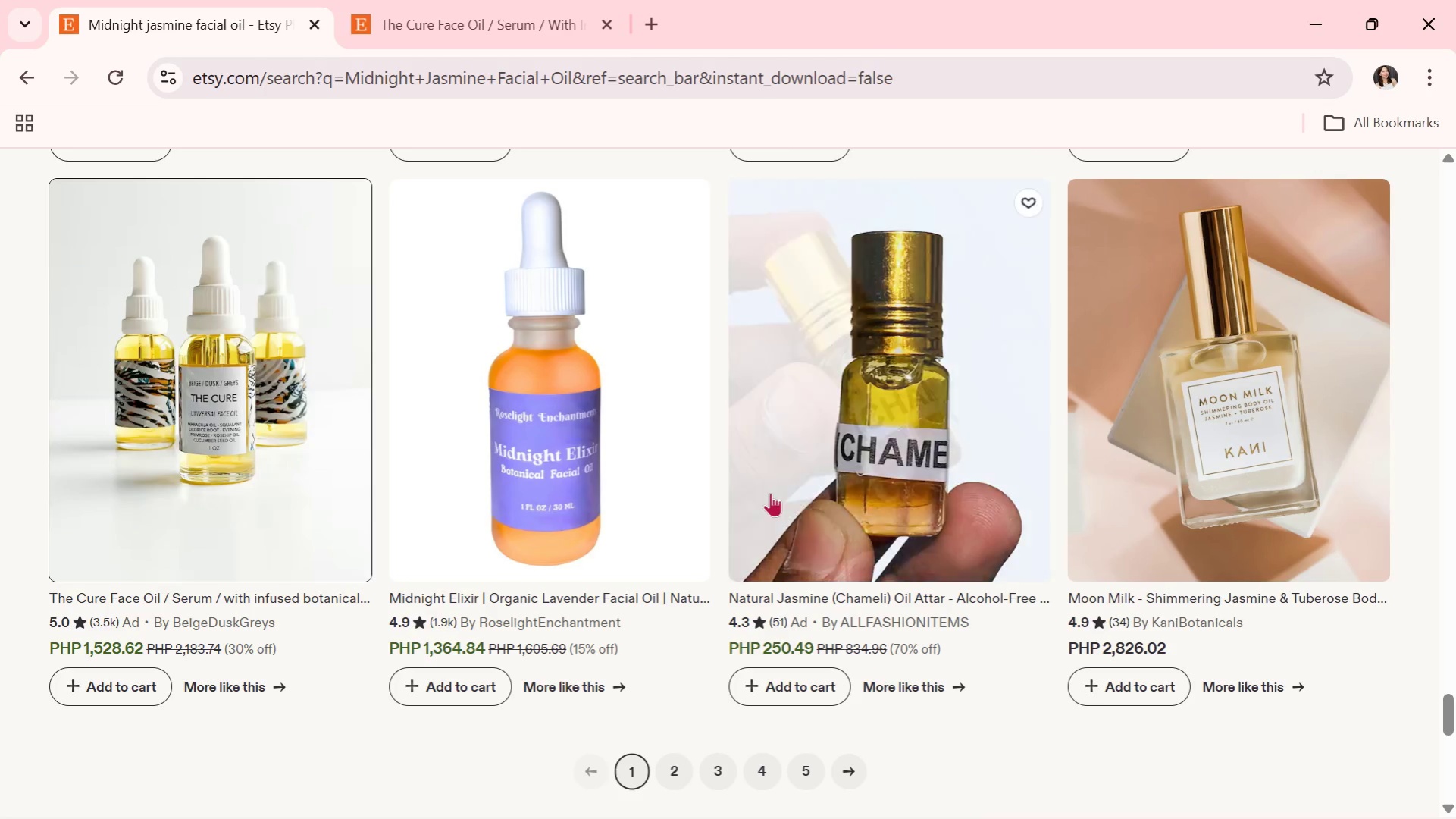 
scroll: coordinate [754, 547], scroll_direction: down, amount: 3.0
 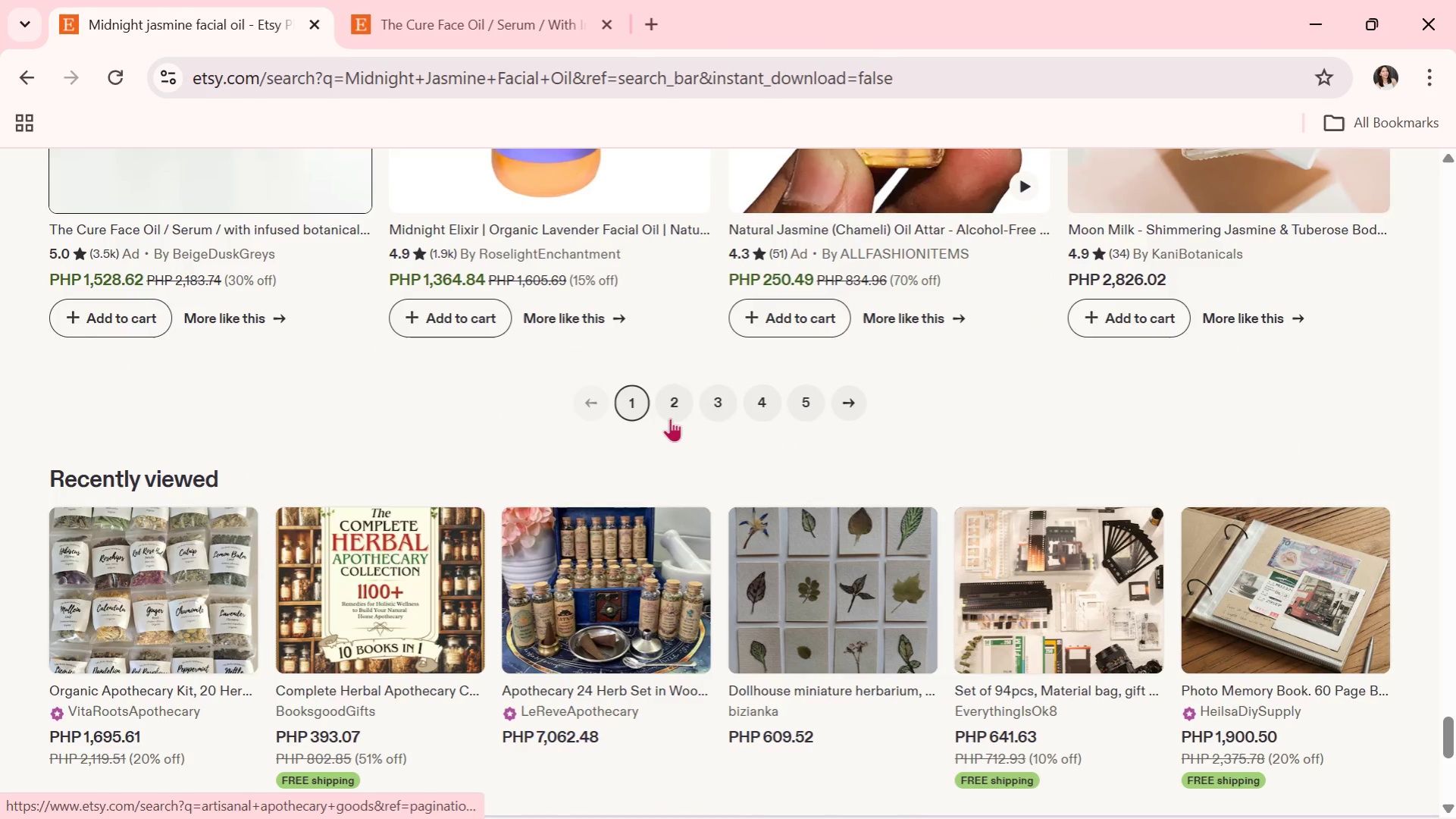 
left_click([669, 403])
 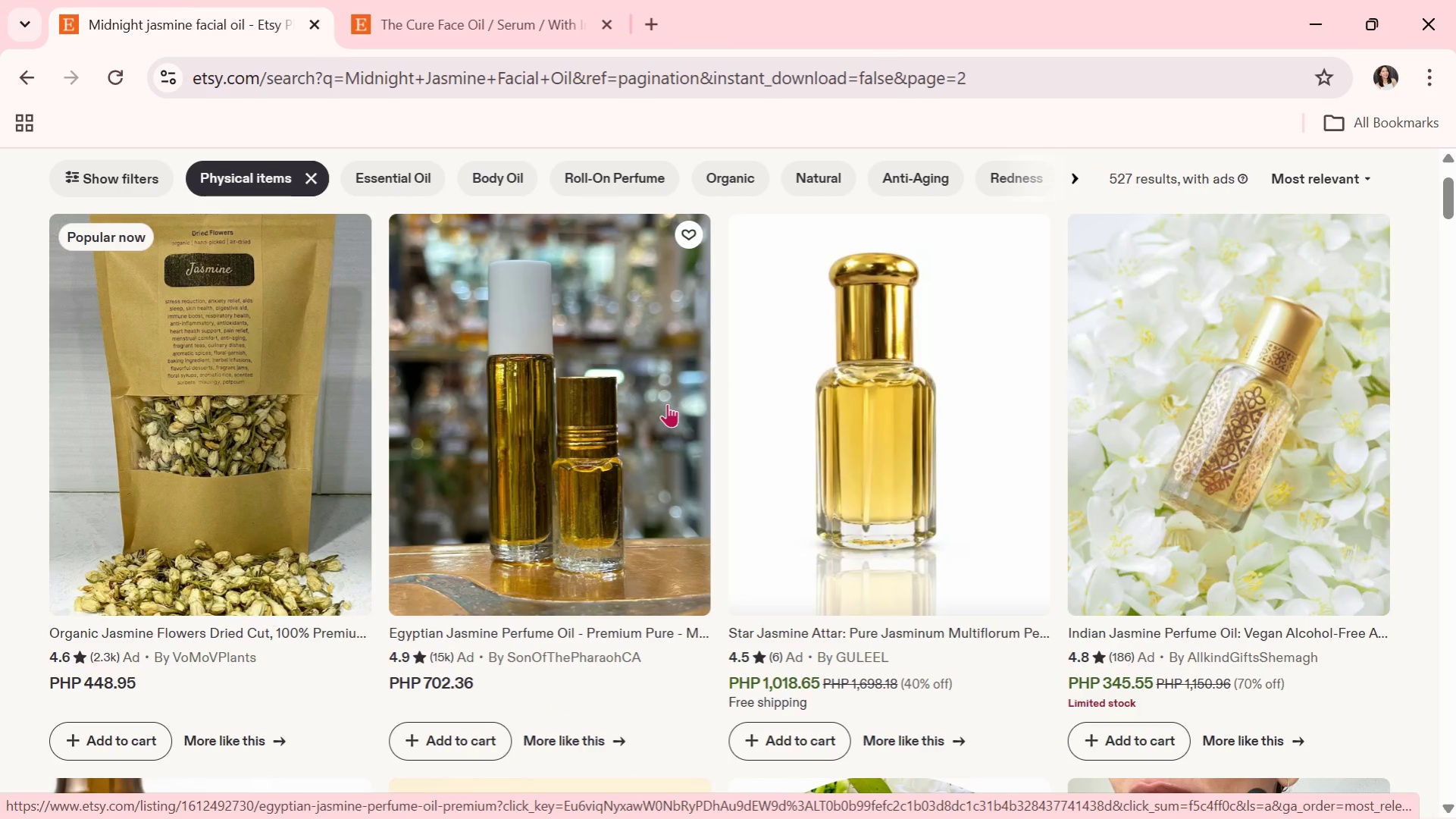 
scroll: coordinate [758, 581], scroll_direction: down, amount: 10.0
 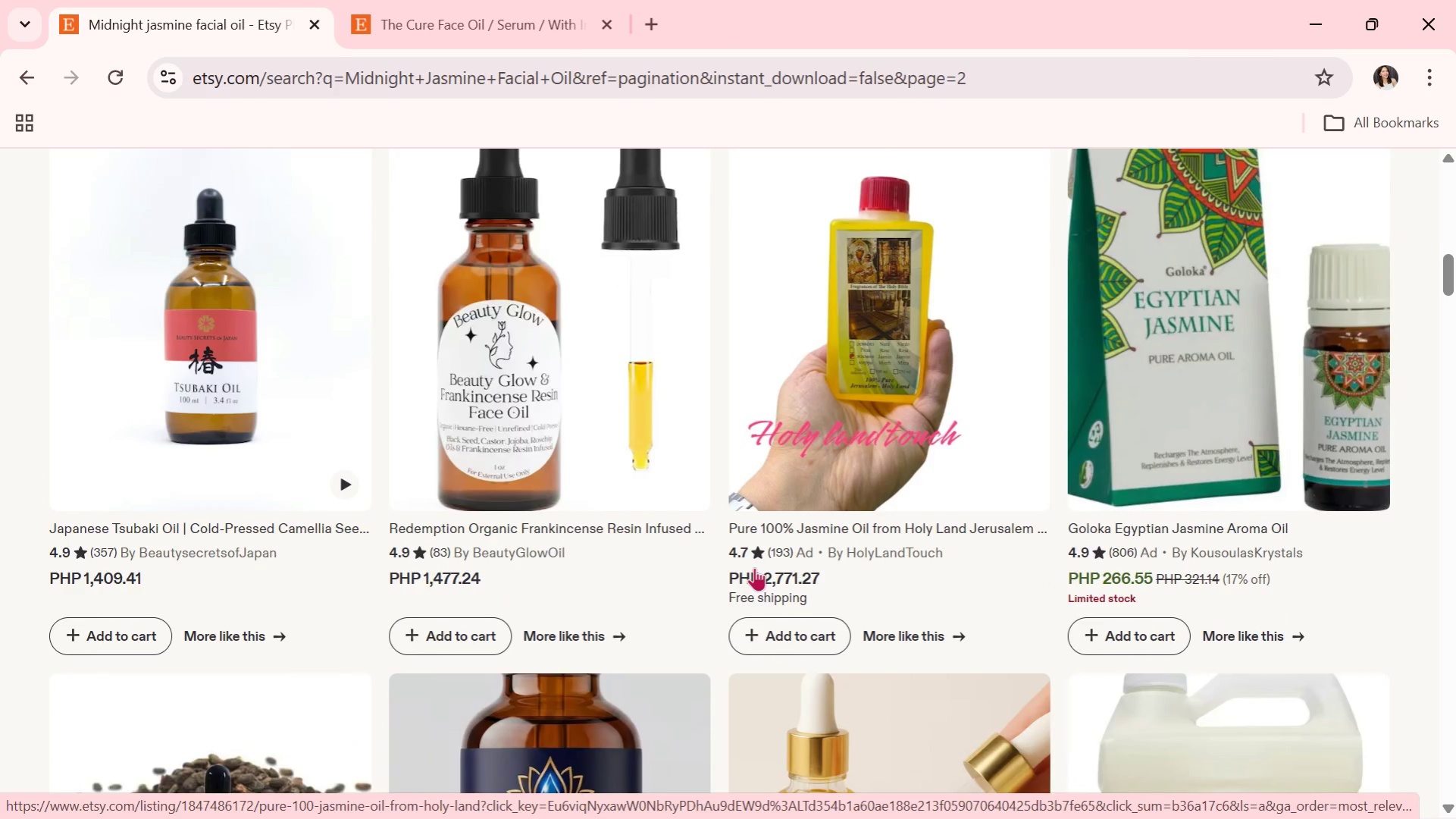 
scroll: coordinate [414, 621], scroll_direction: down, amount: 7.0
 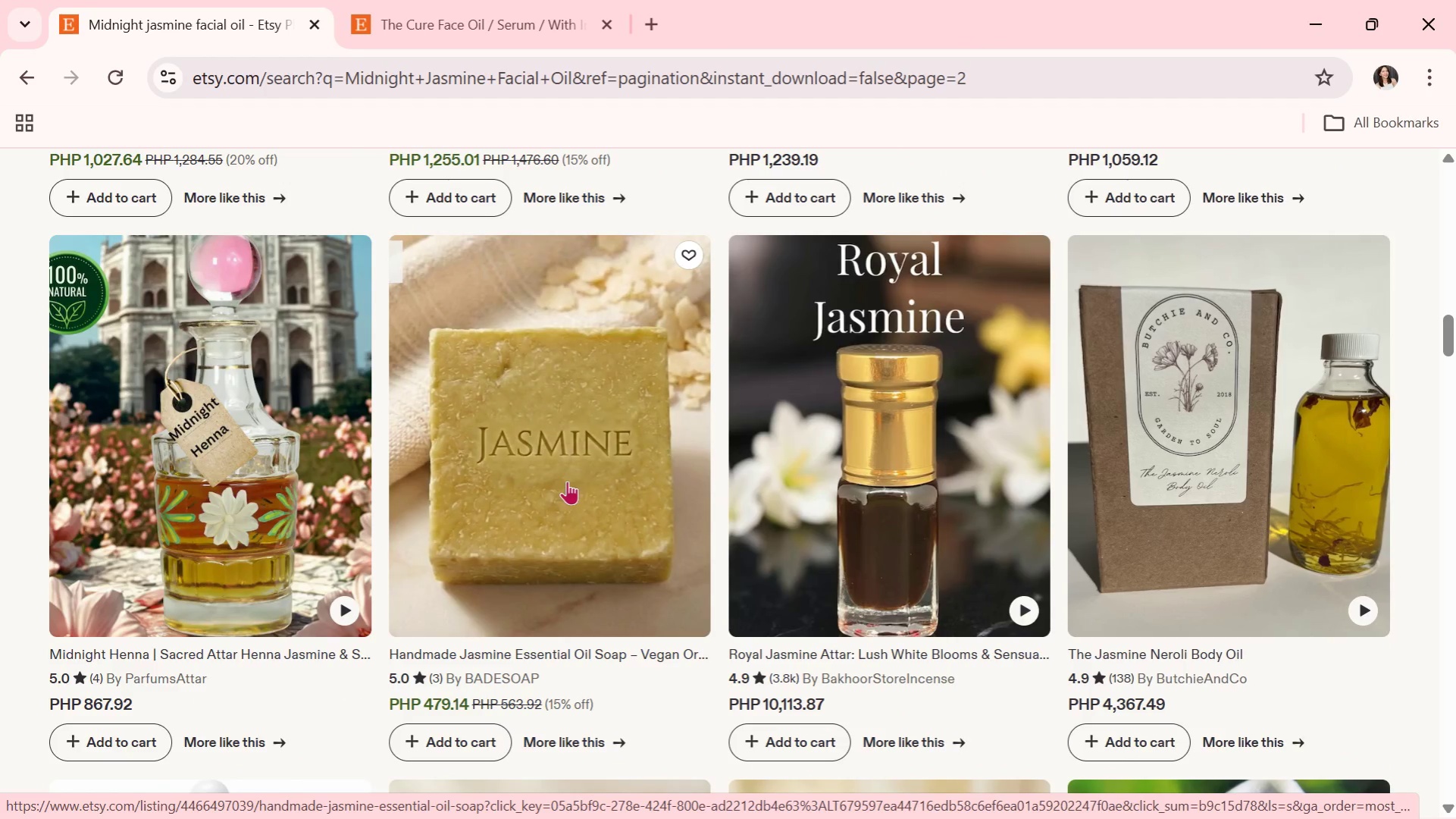 
left_click([567, 482])
 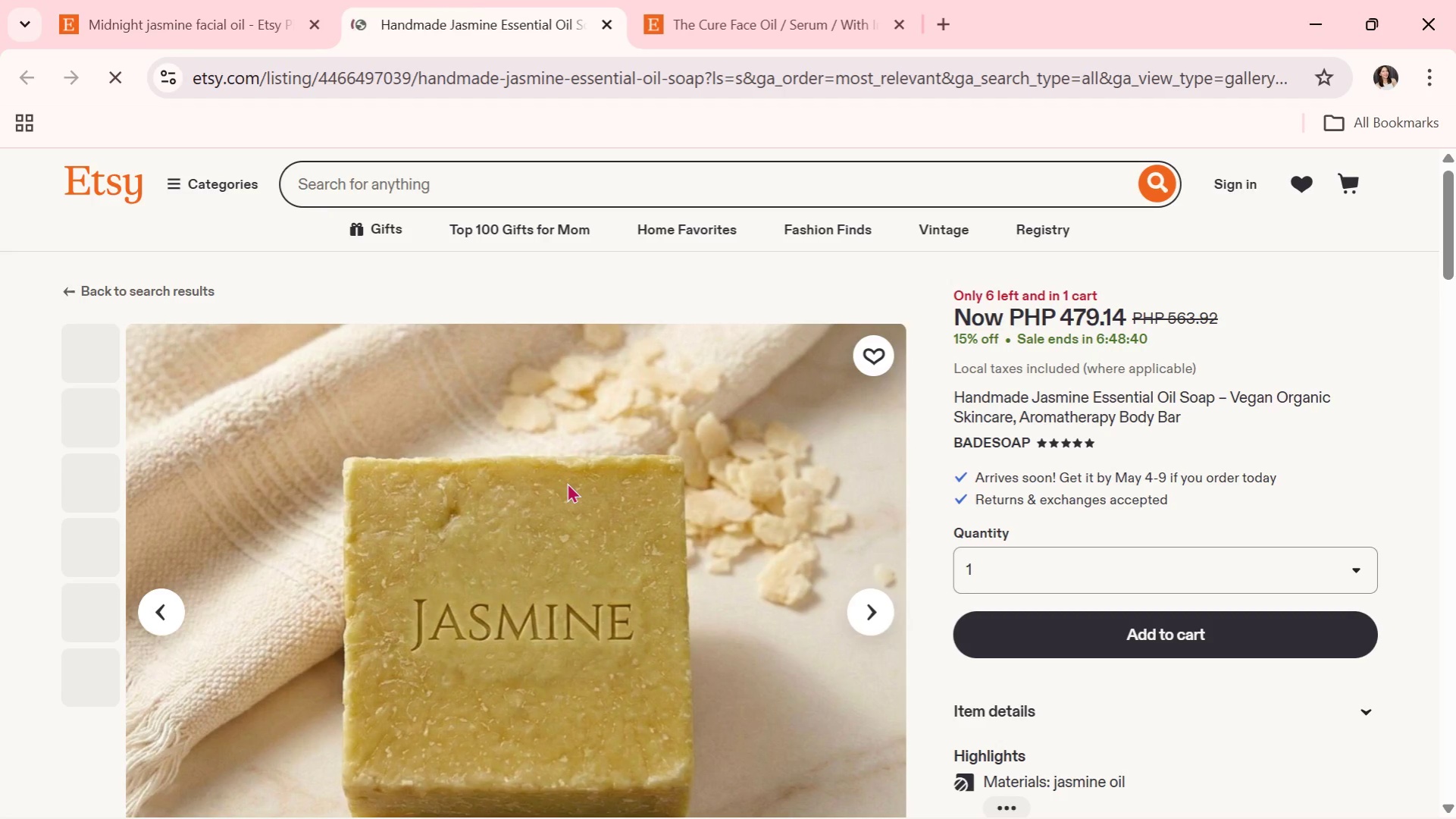 
scroll: coordinate [577, 487], scroll_direction: down, amount: 1.0
 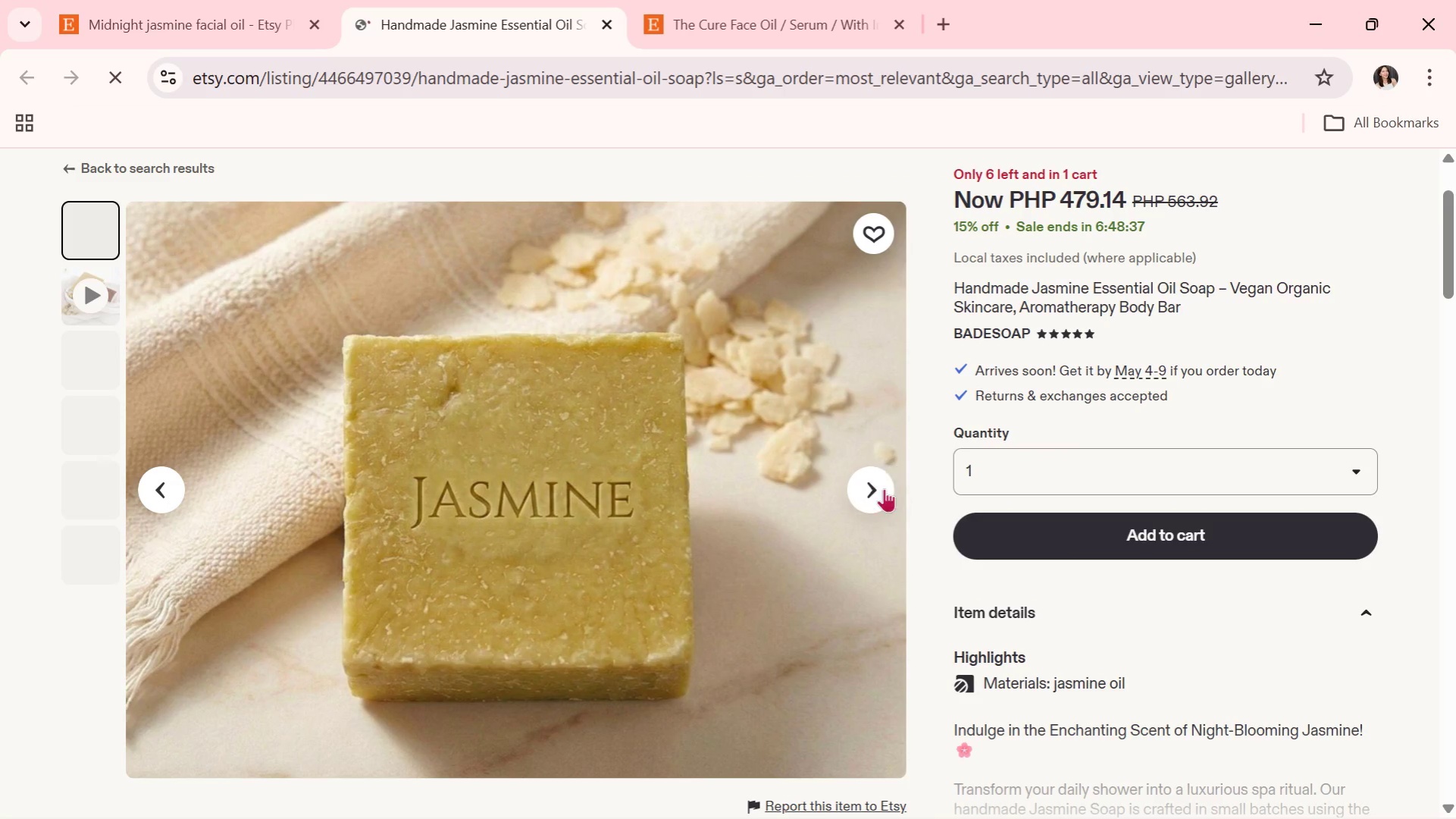 
left_click([877, 490])
 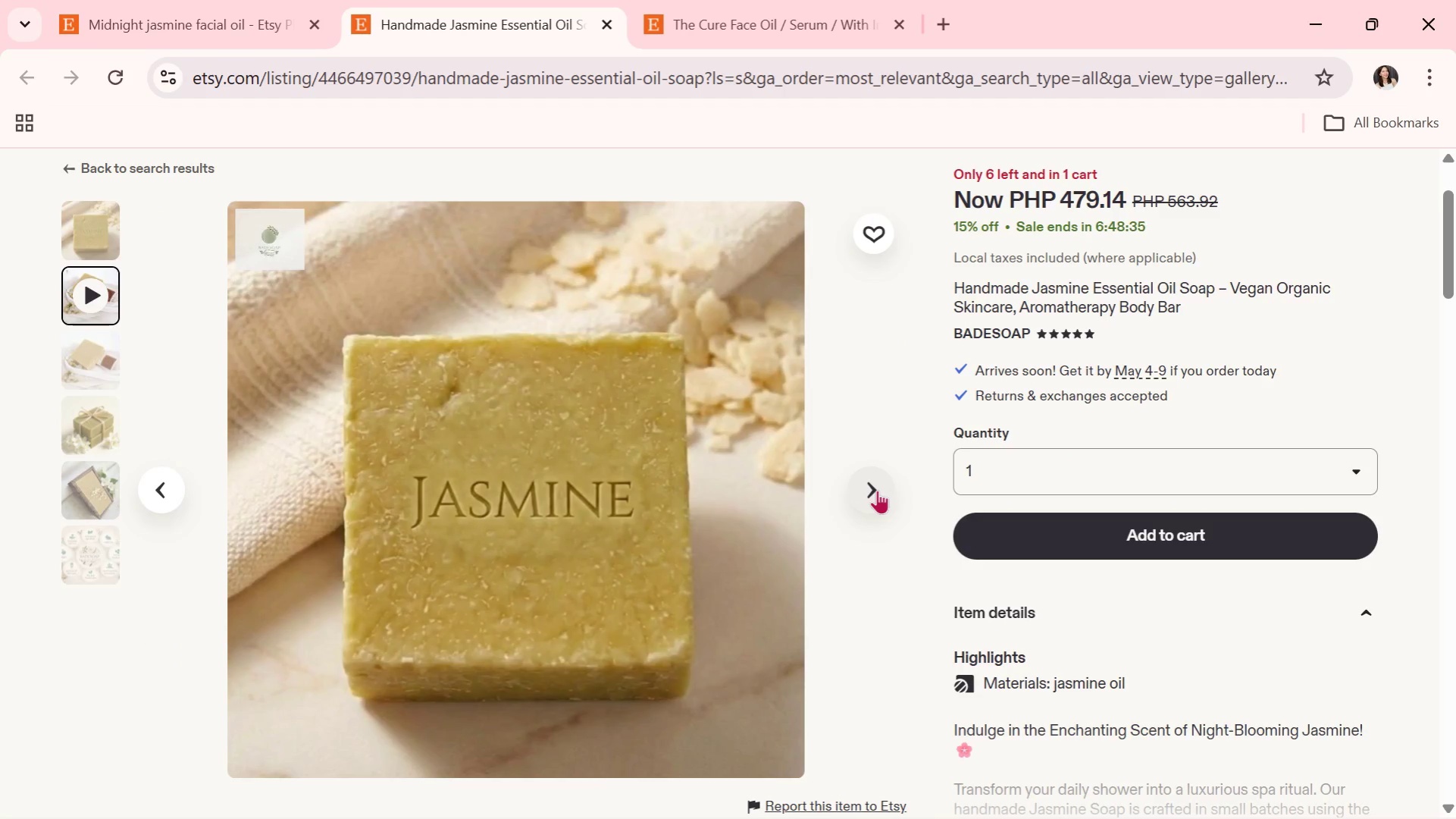 
left_click([877, 490])
 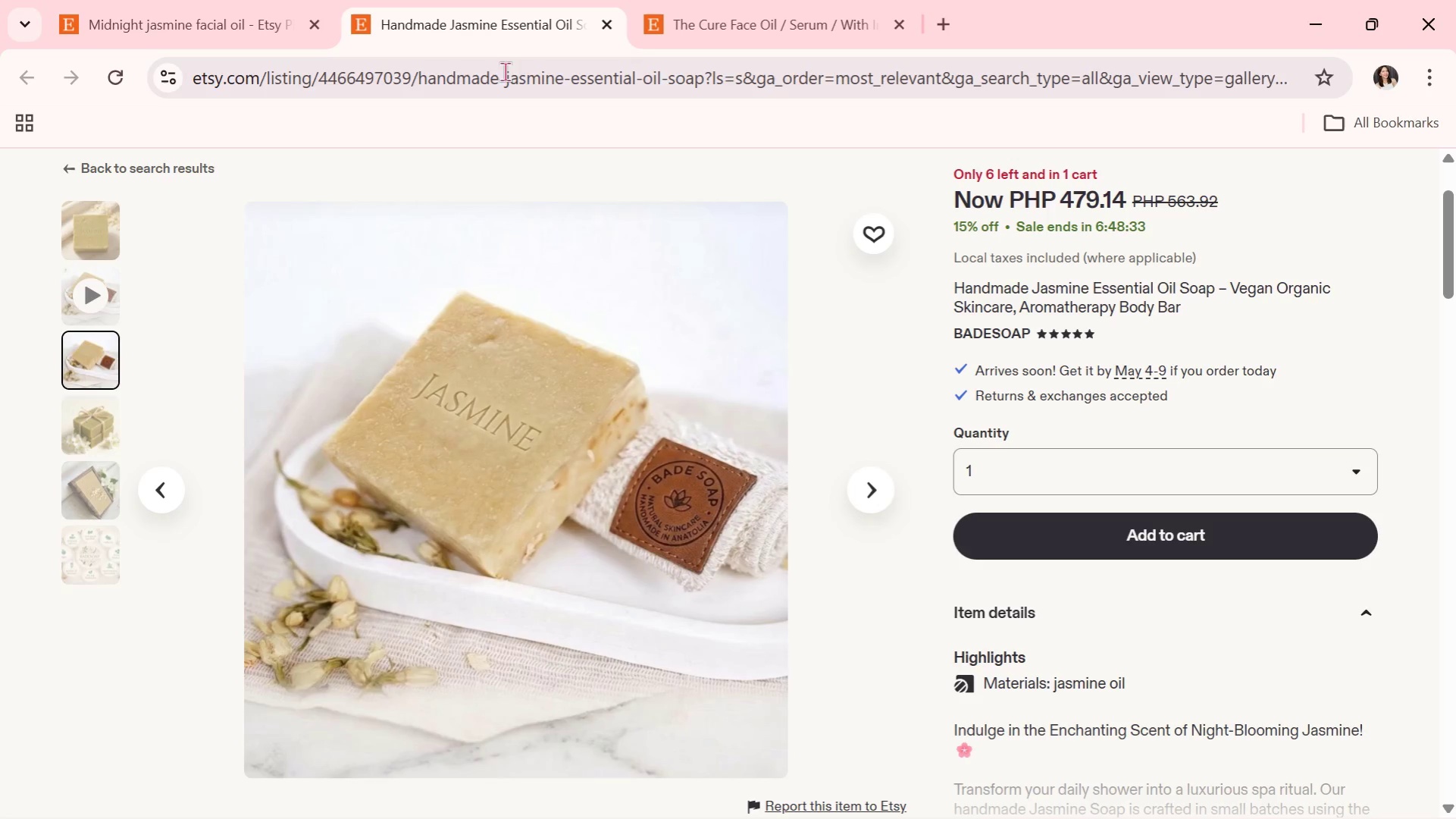 
scroll: coordinate [402, 491], scroll_direction: down, amount: 6.0
 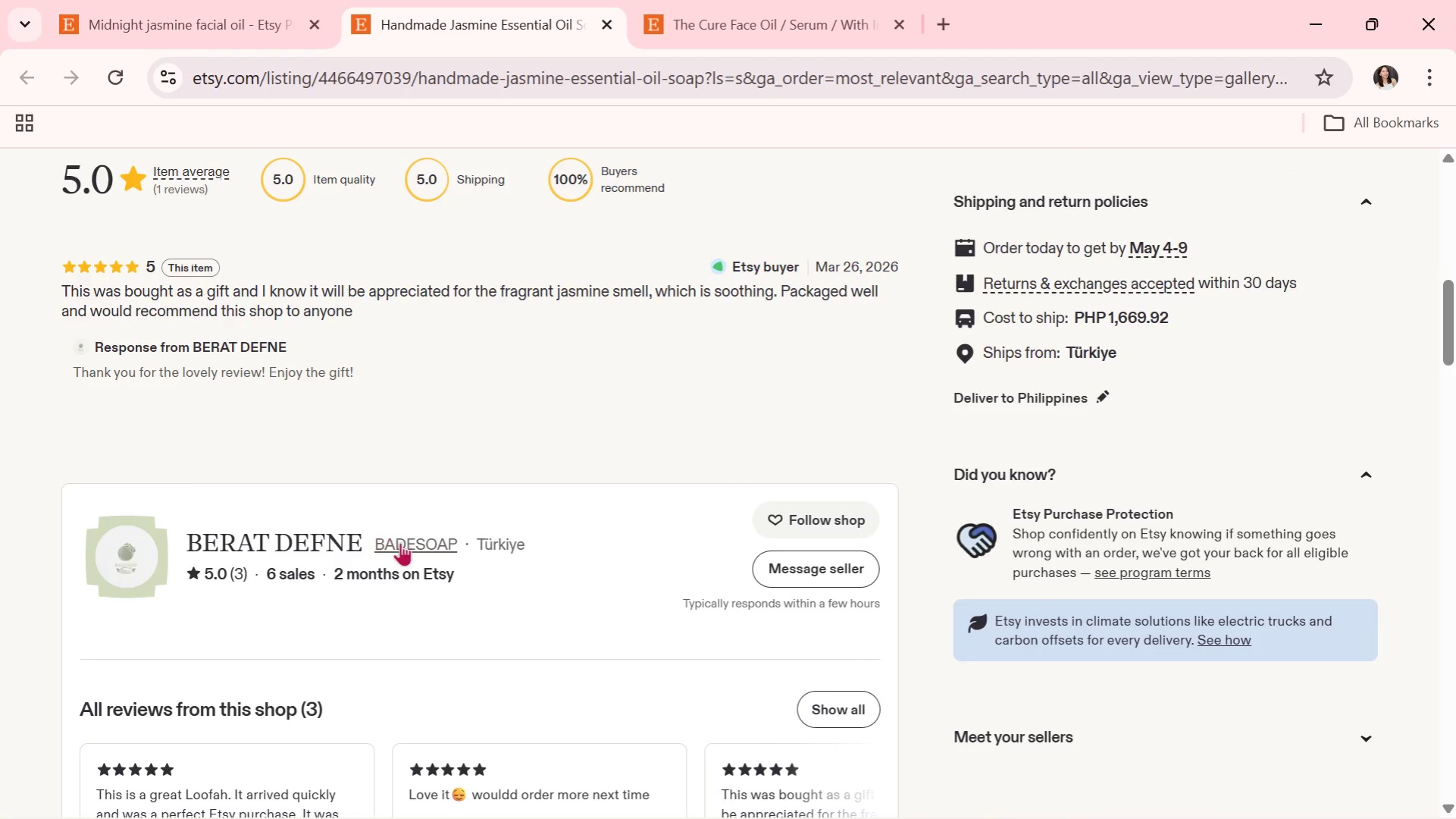 
left_click([402, 545])
 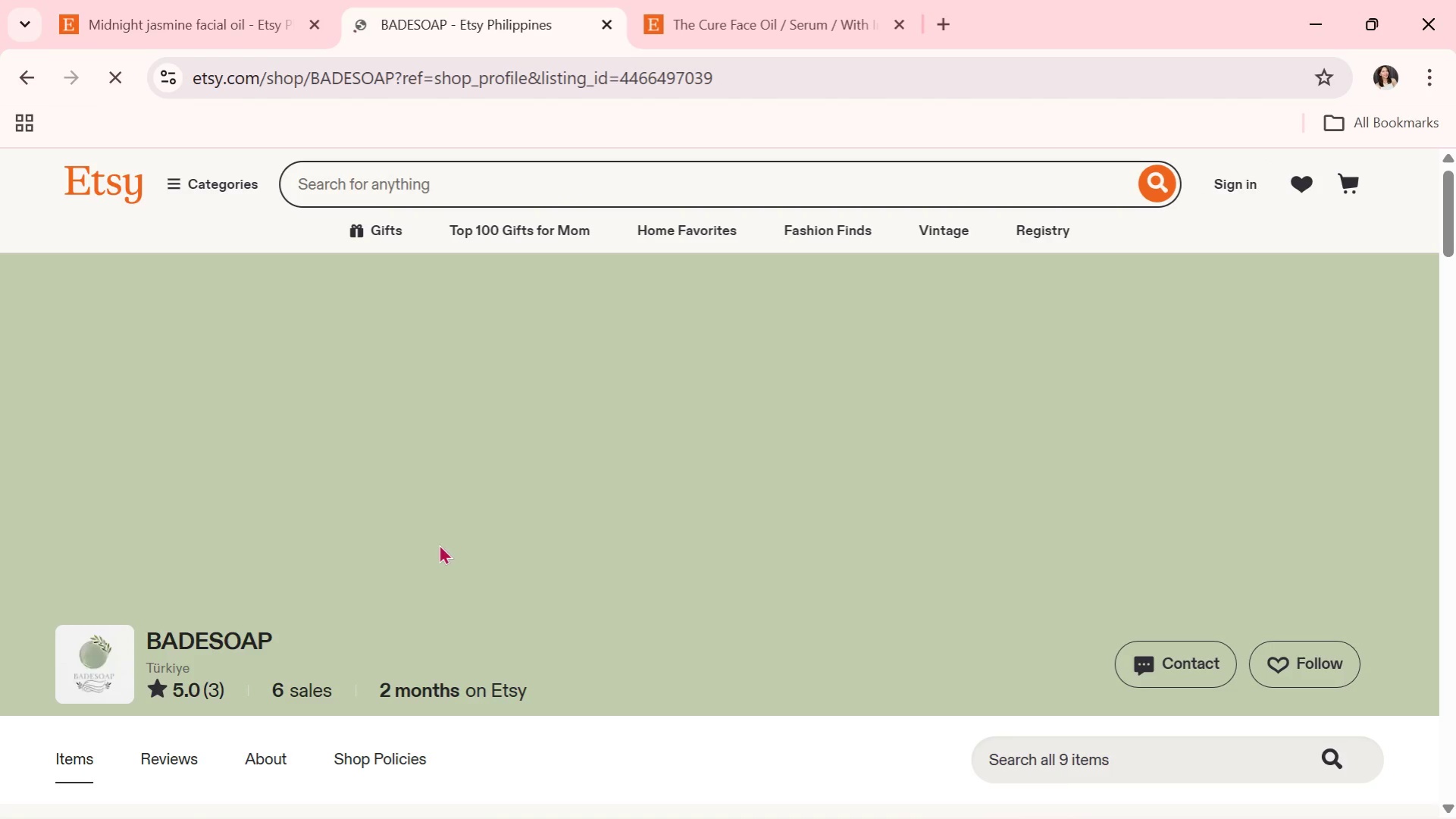 
scroll: coordinate [440, 543], scroll_direction: down, amount: 3.0
 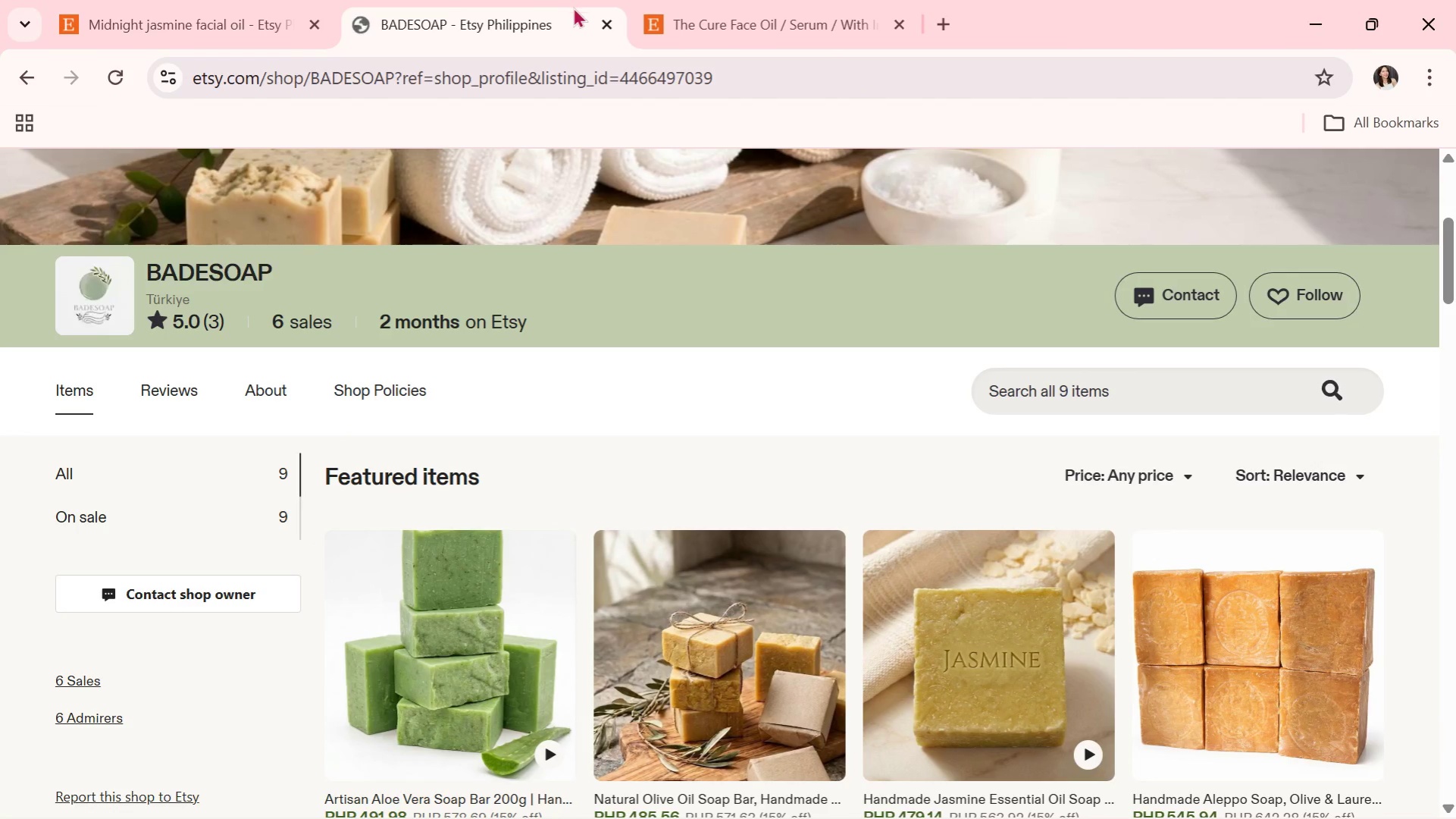 
left_click([601, 24])
 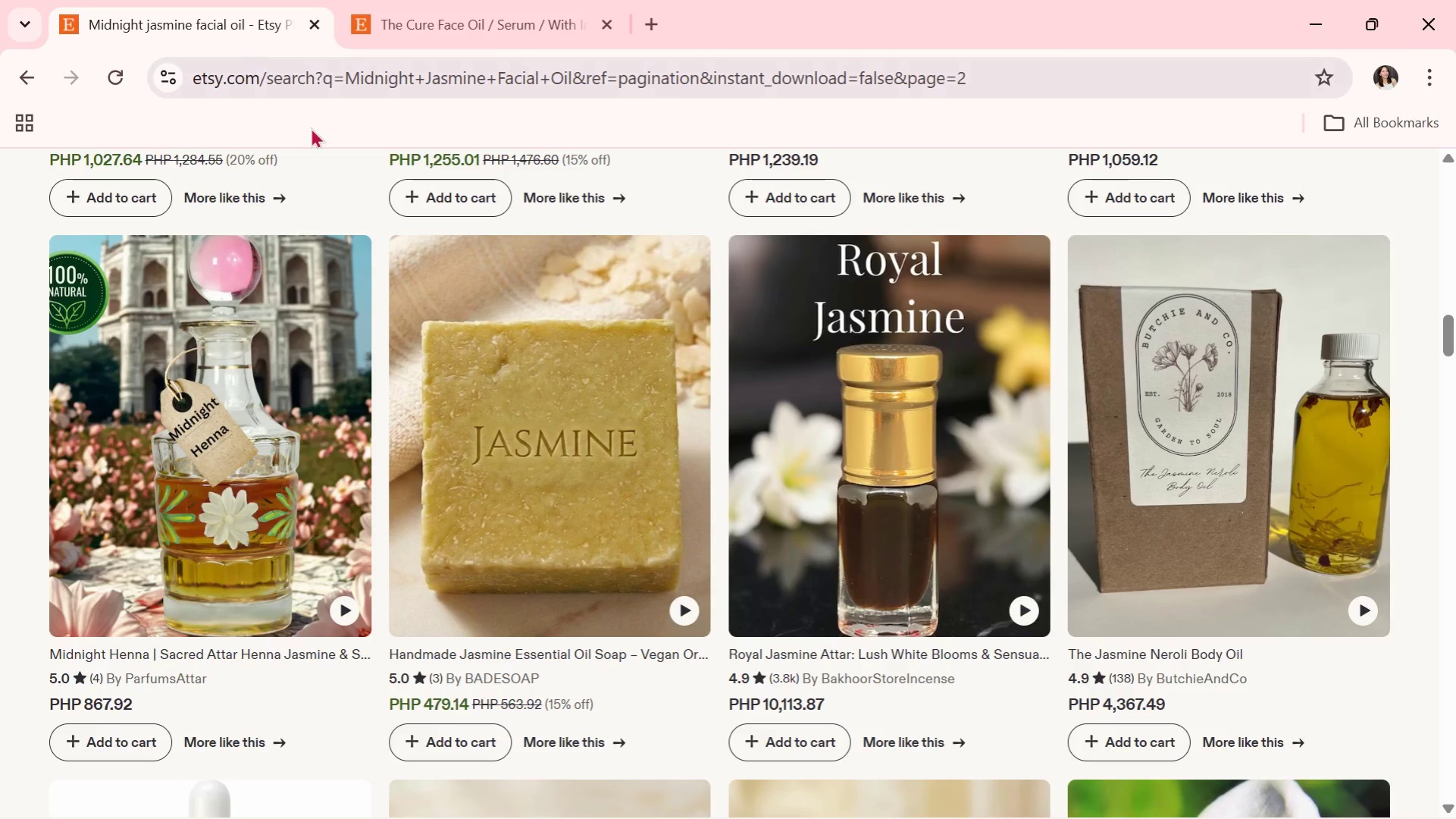 
scroll: coordinate [425, 491], scroll_direction: down, amount: 4.0
 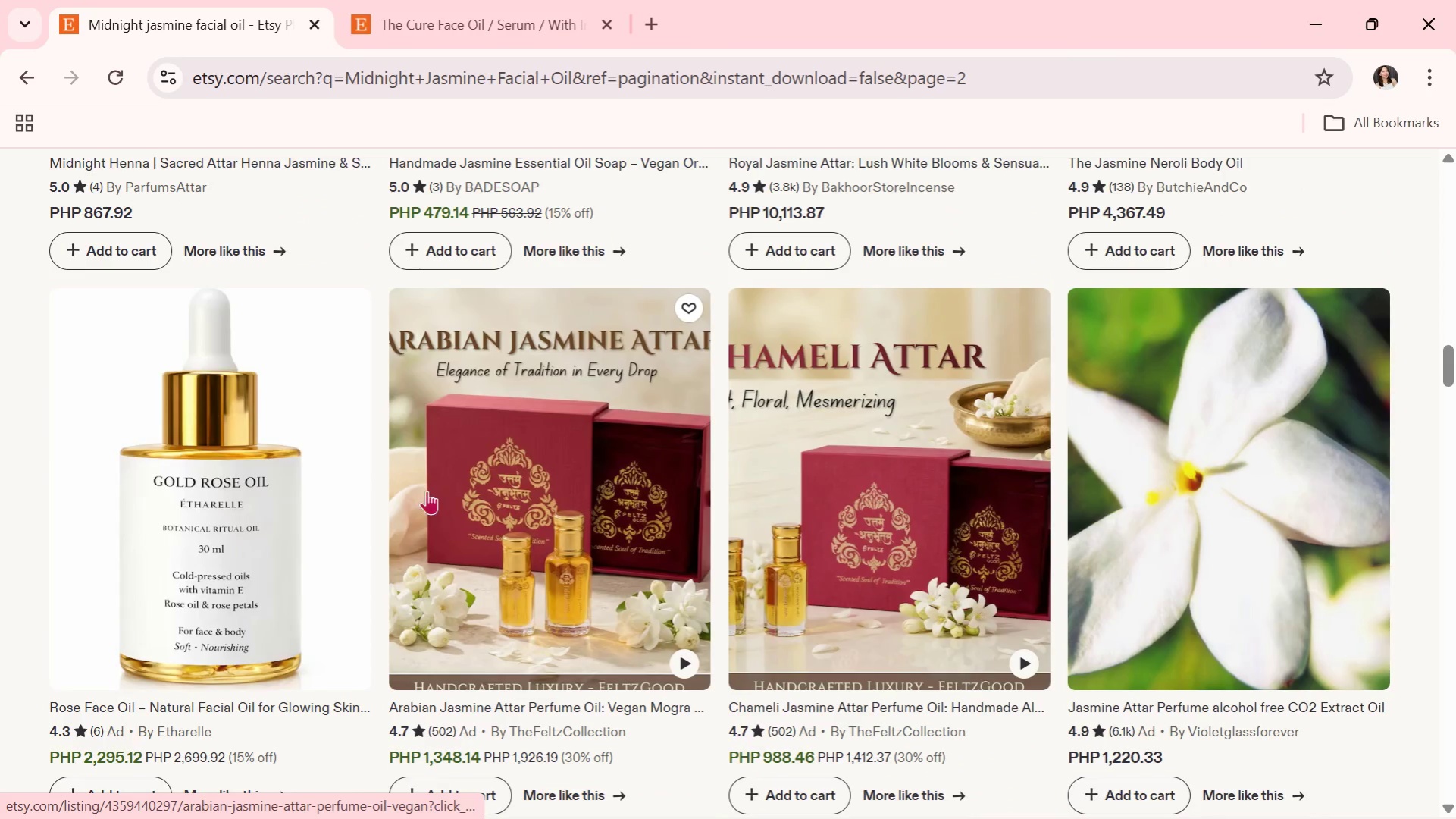 
key(Alt+Tab)